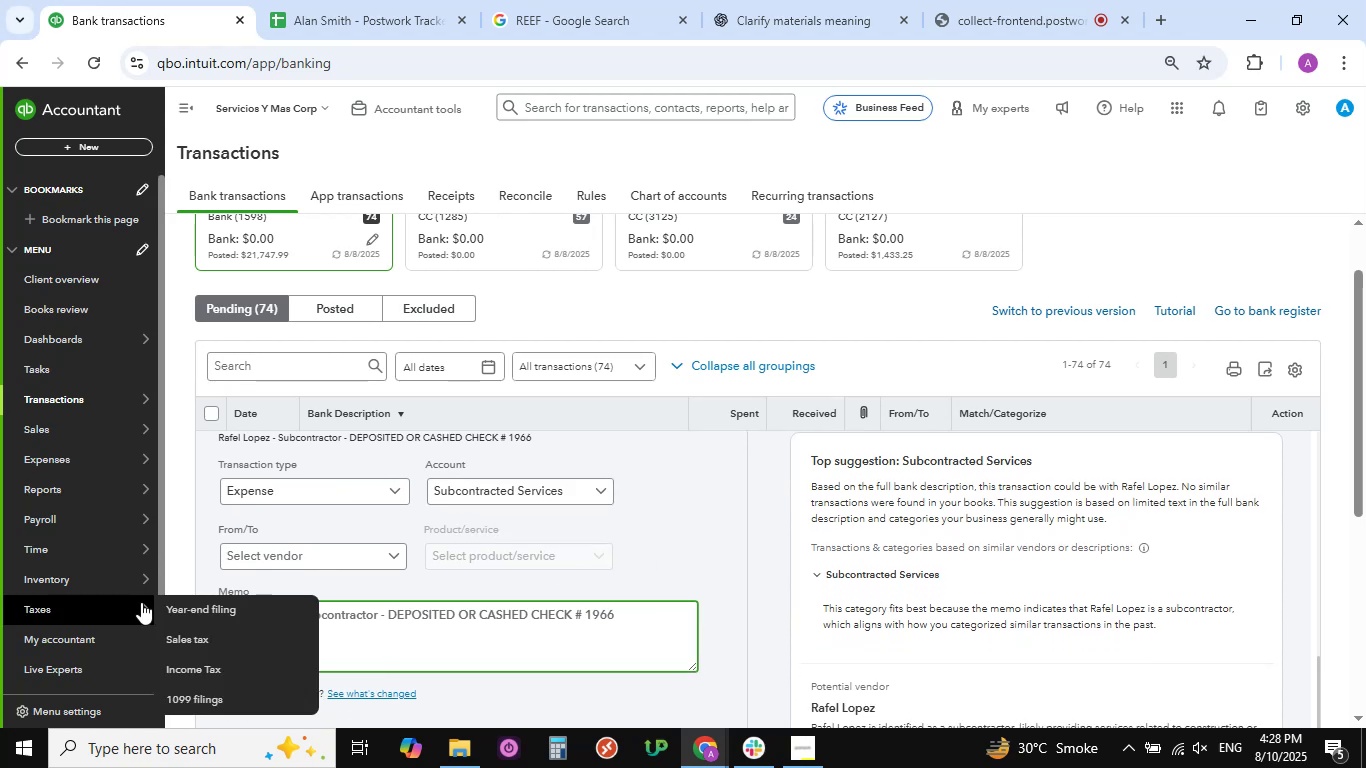 
key(Control+C)
 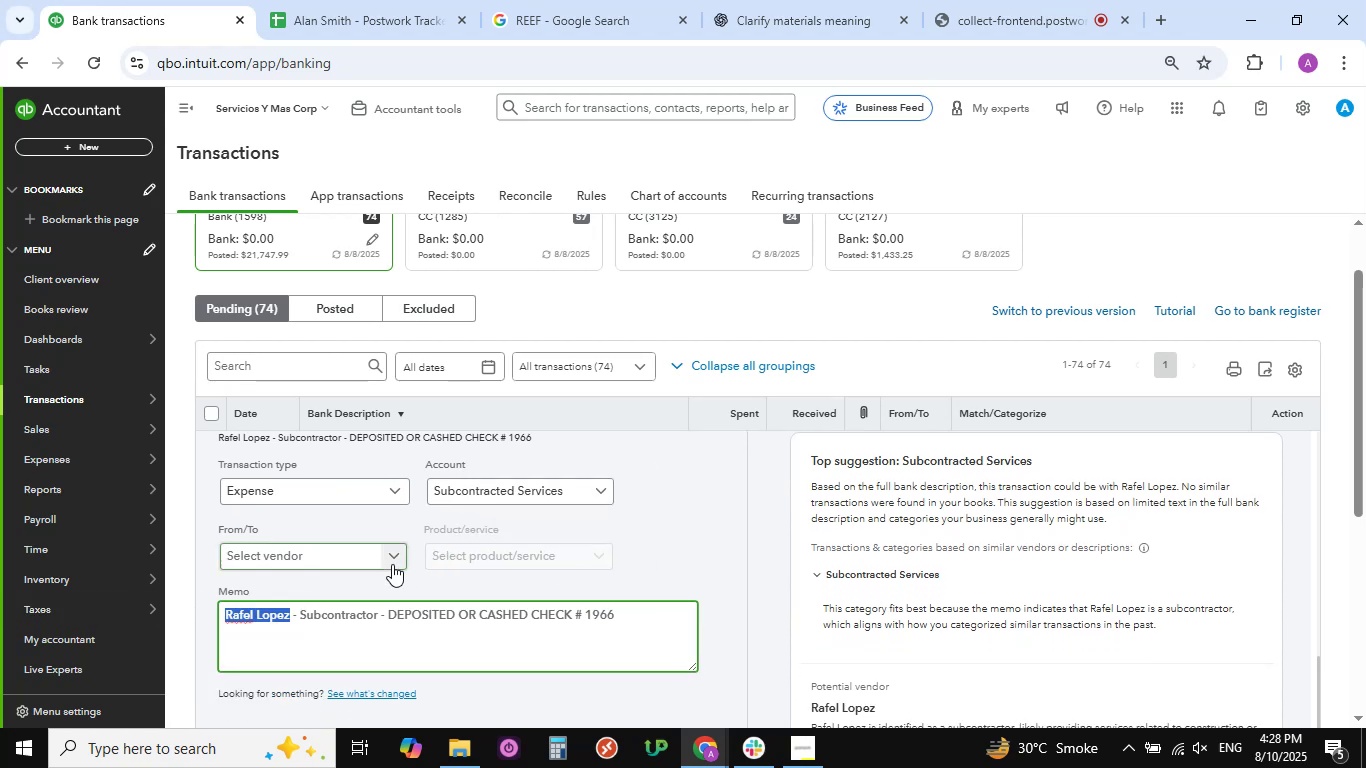 
left_click([392, 557])
 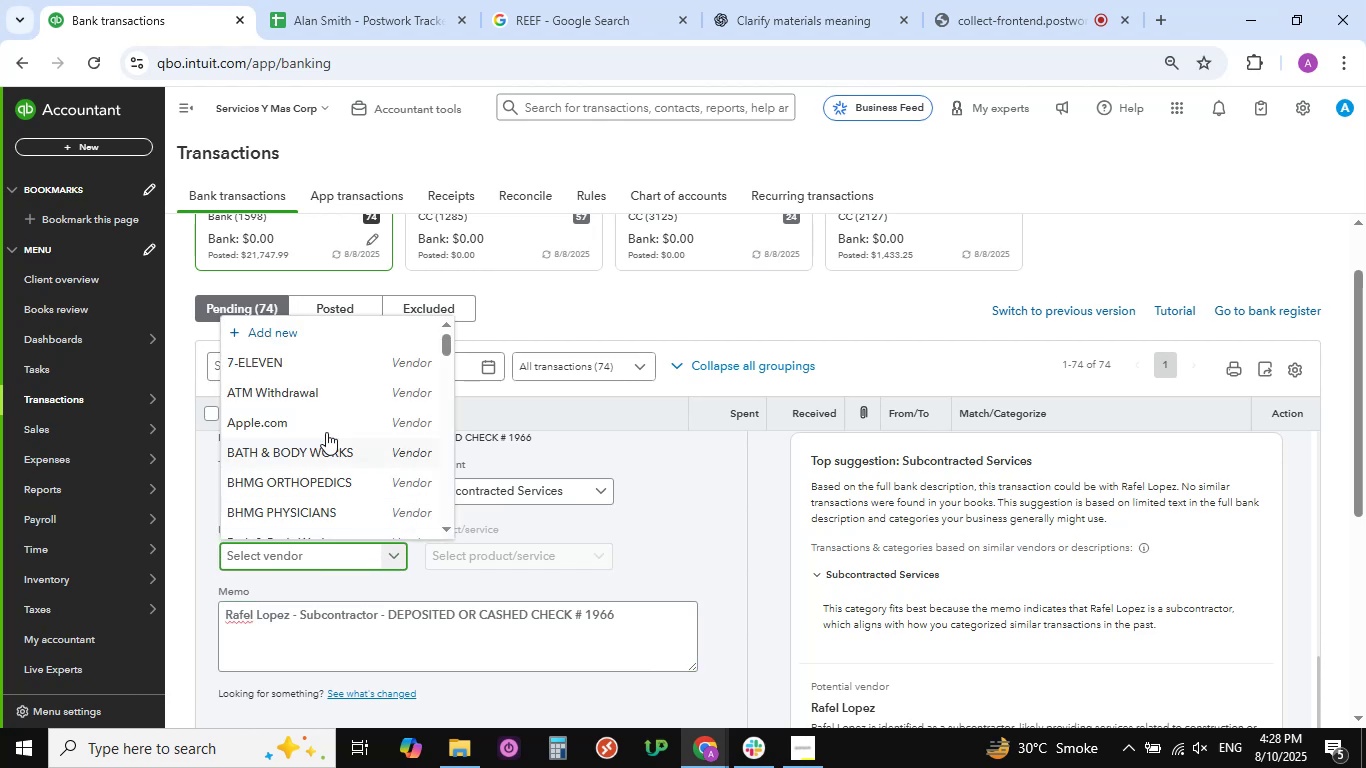 
scroll: coordinate [312, 412], scroll_direction: down, amount: 34.0
 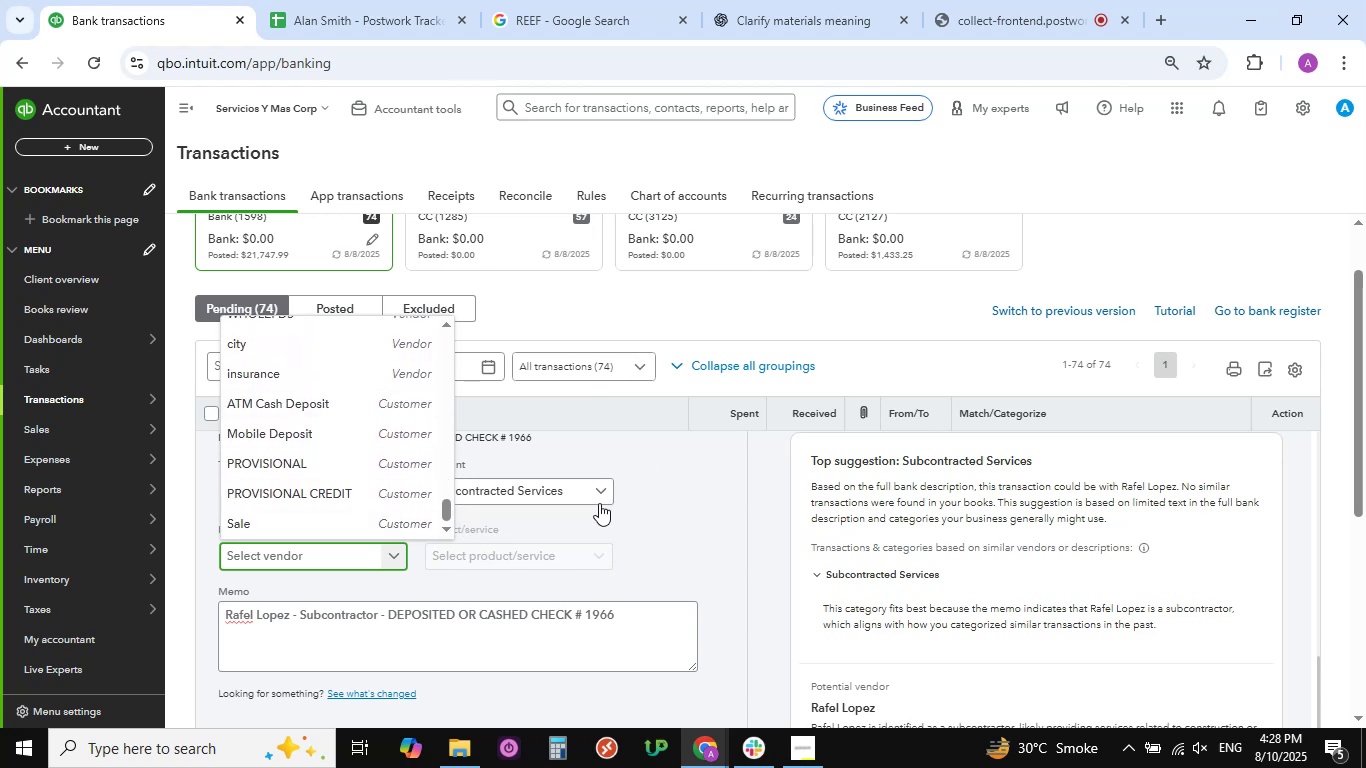 
scroll: coordinate [349, 448], scroll_direction: up, amount: 35.0
 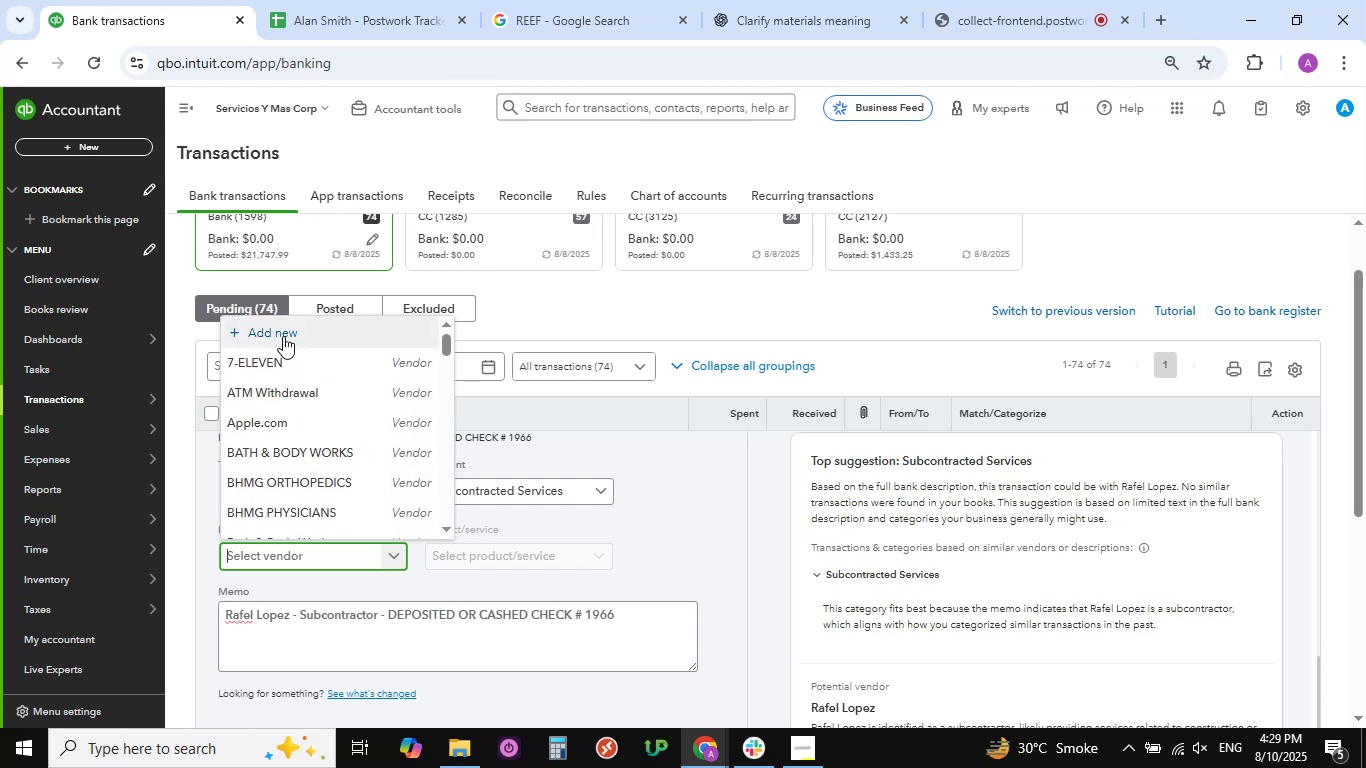 
left_click([281, 333])
 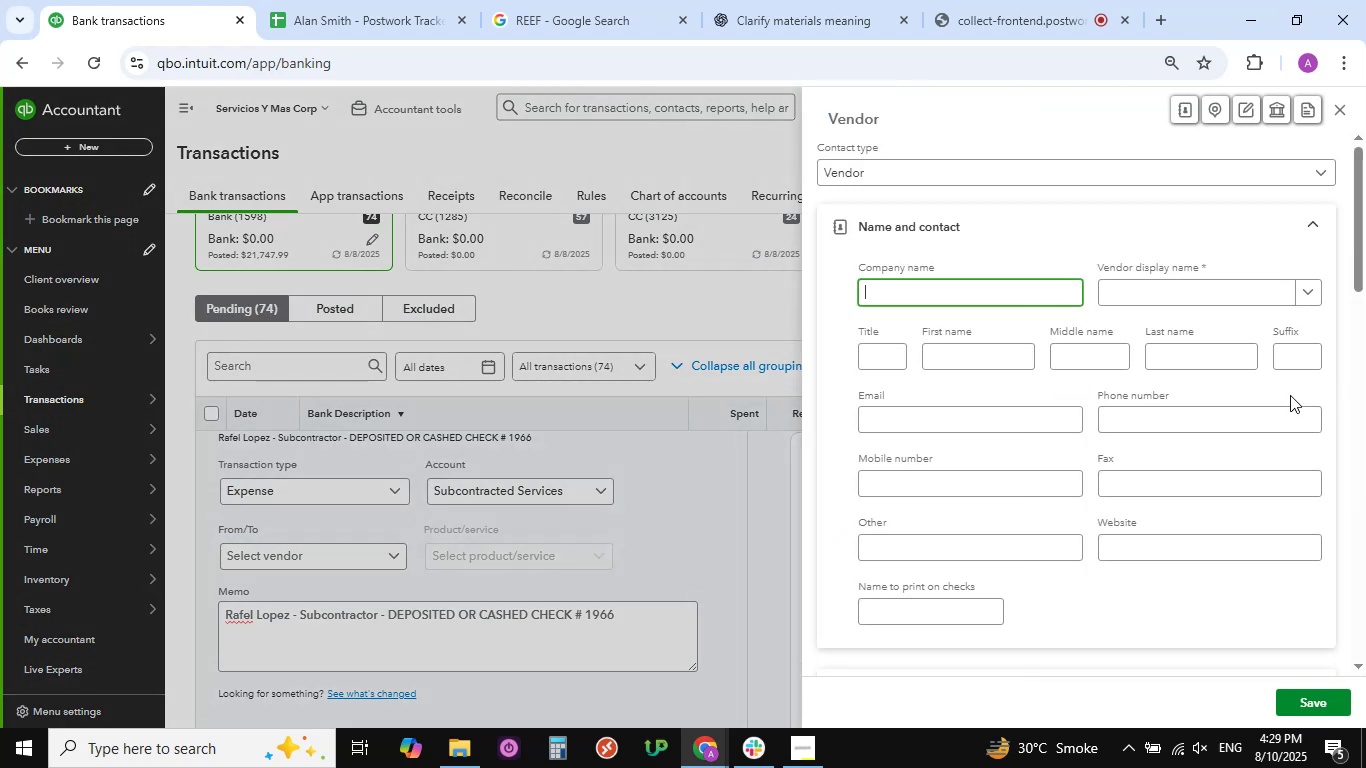 
left_click([1153, 294])
 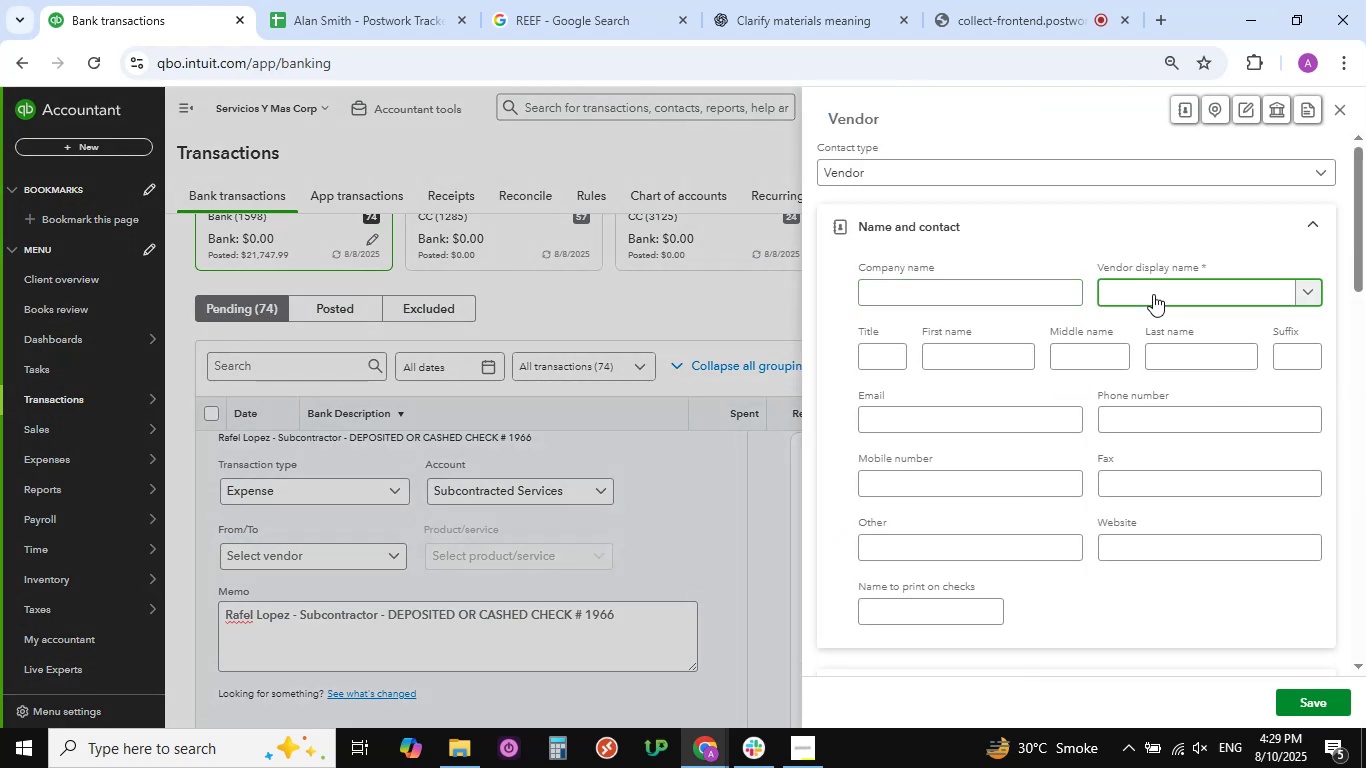 
key(Control+V)
 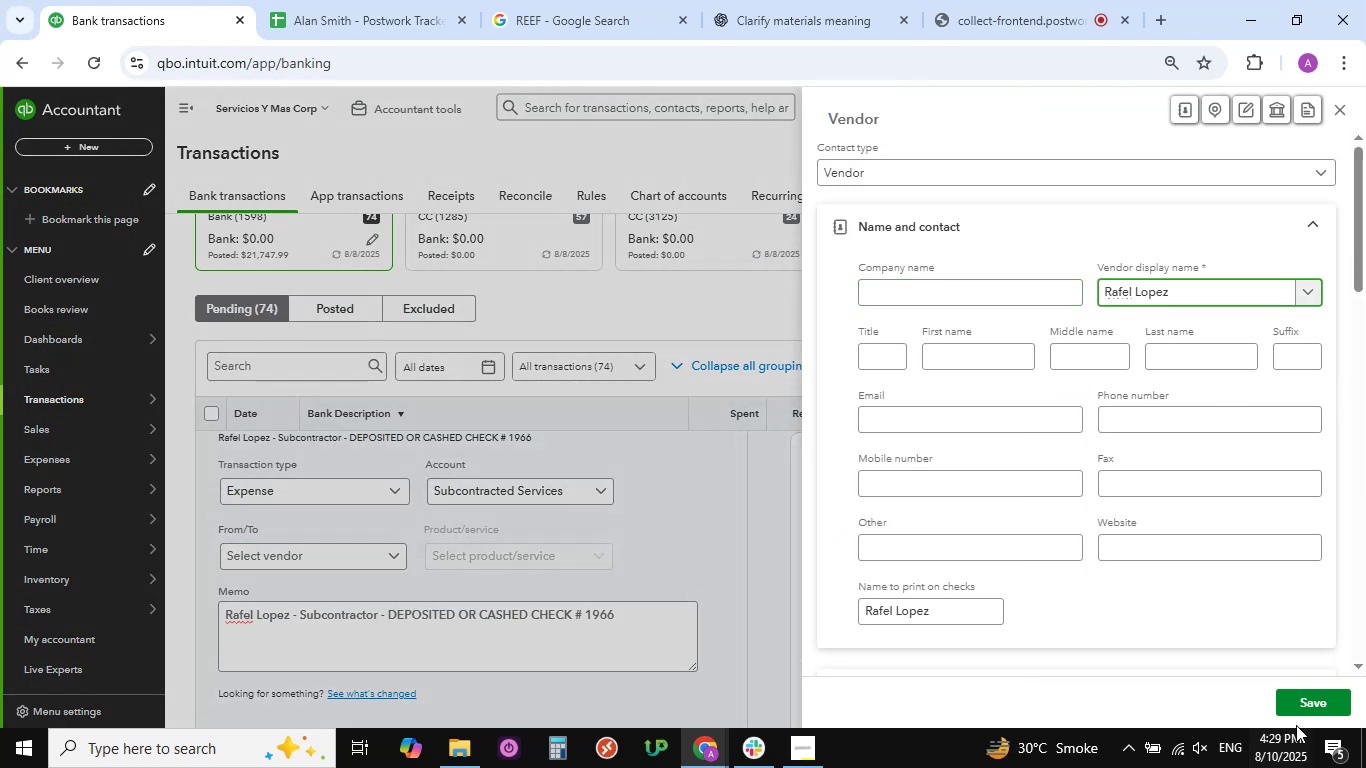 
left_click([1307, 705])
 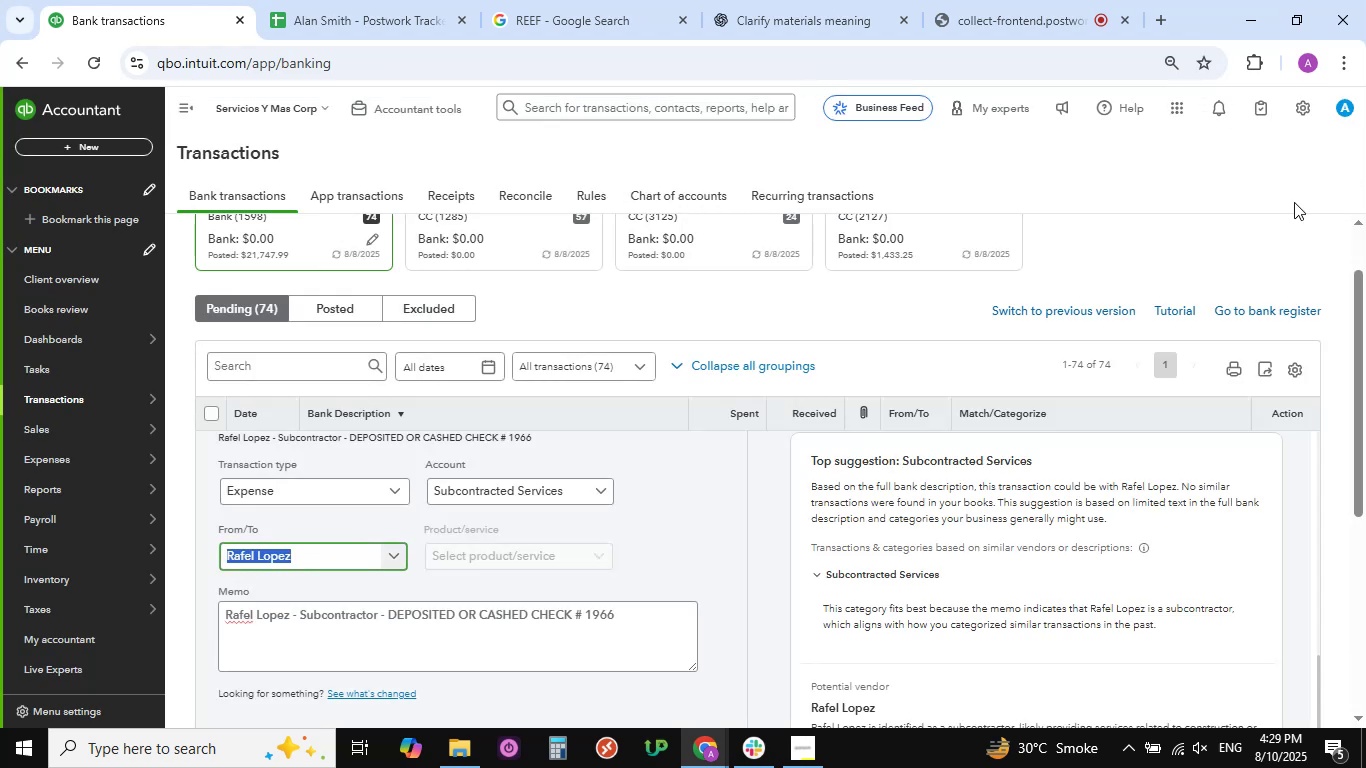 
scroll: coordinate [460, 648], scroll_direction: down, amount: 8.0
 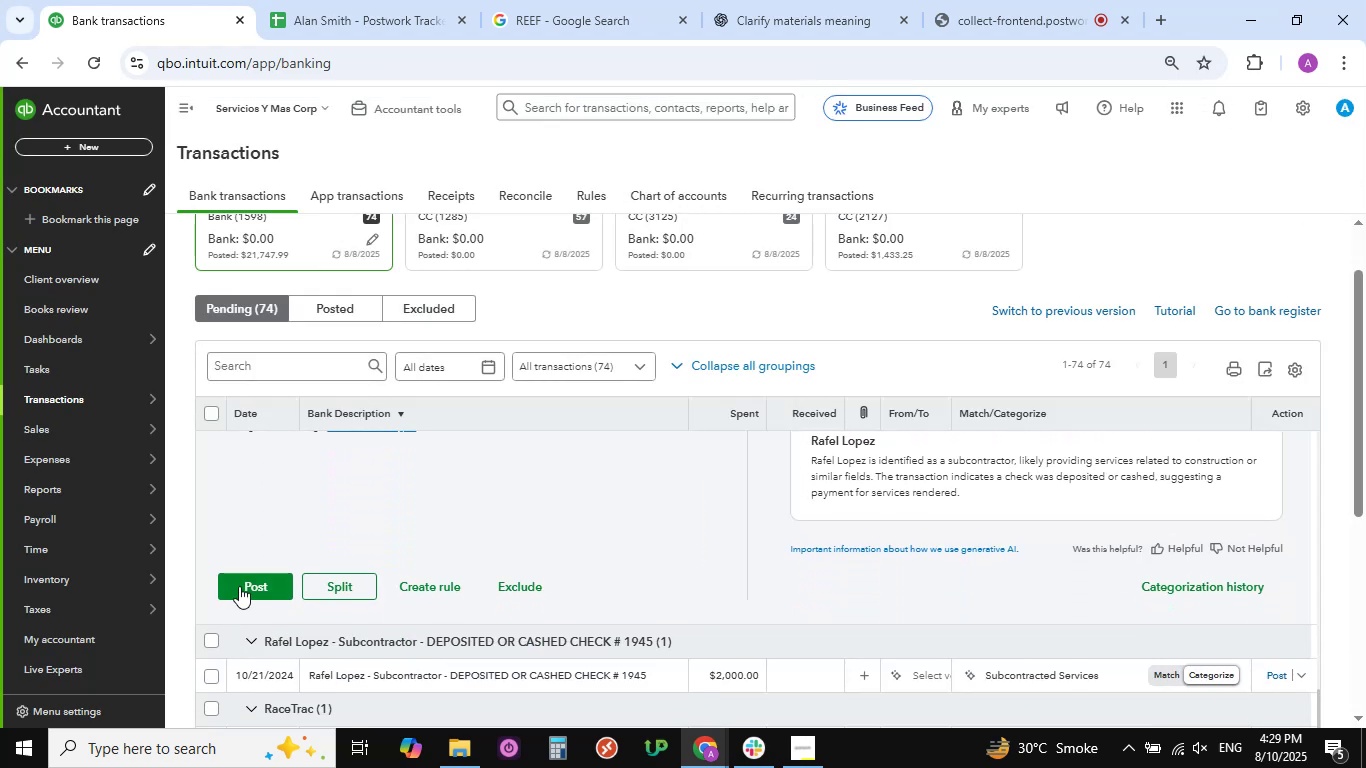 
left_click([250, 580])
 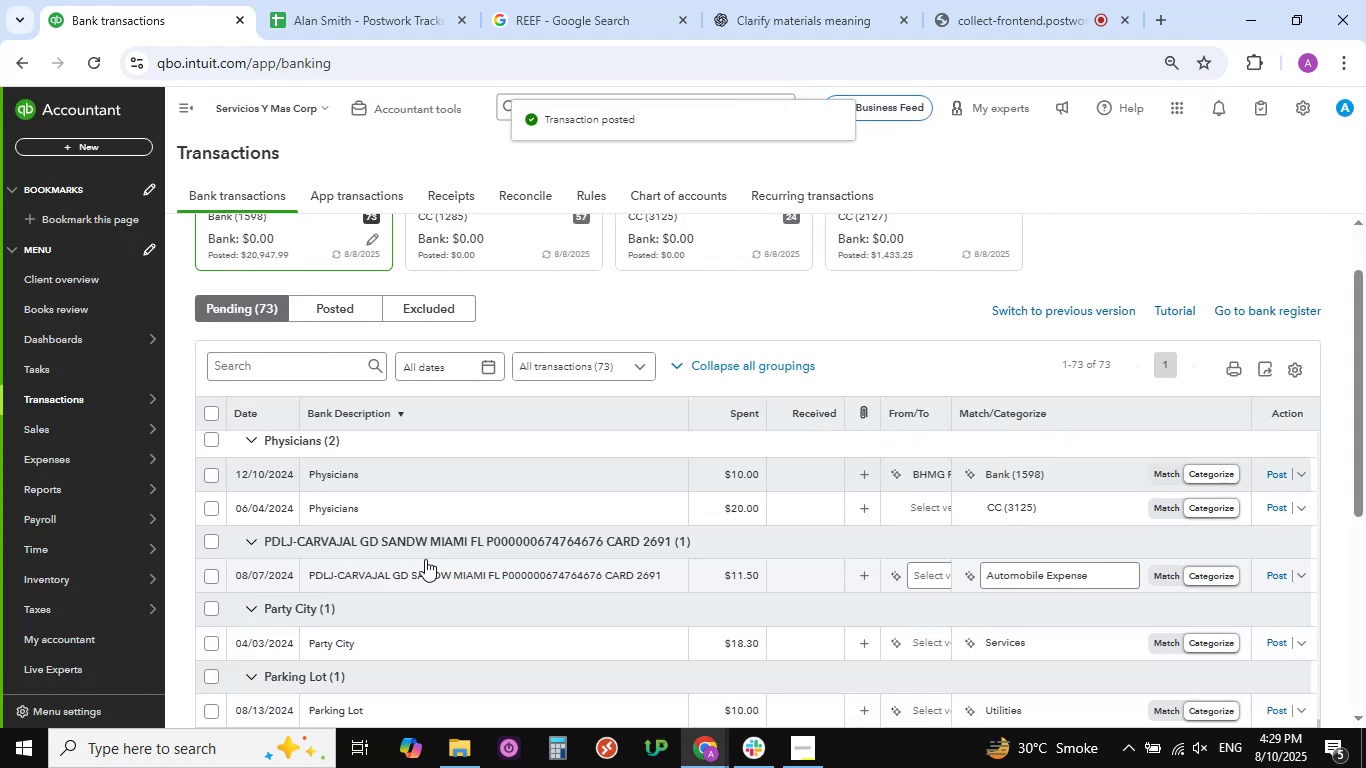 
scroll: coordinate [425, 559], scroll_direction: up, amount: 5.0
 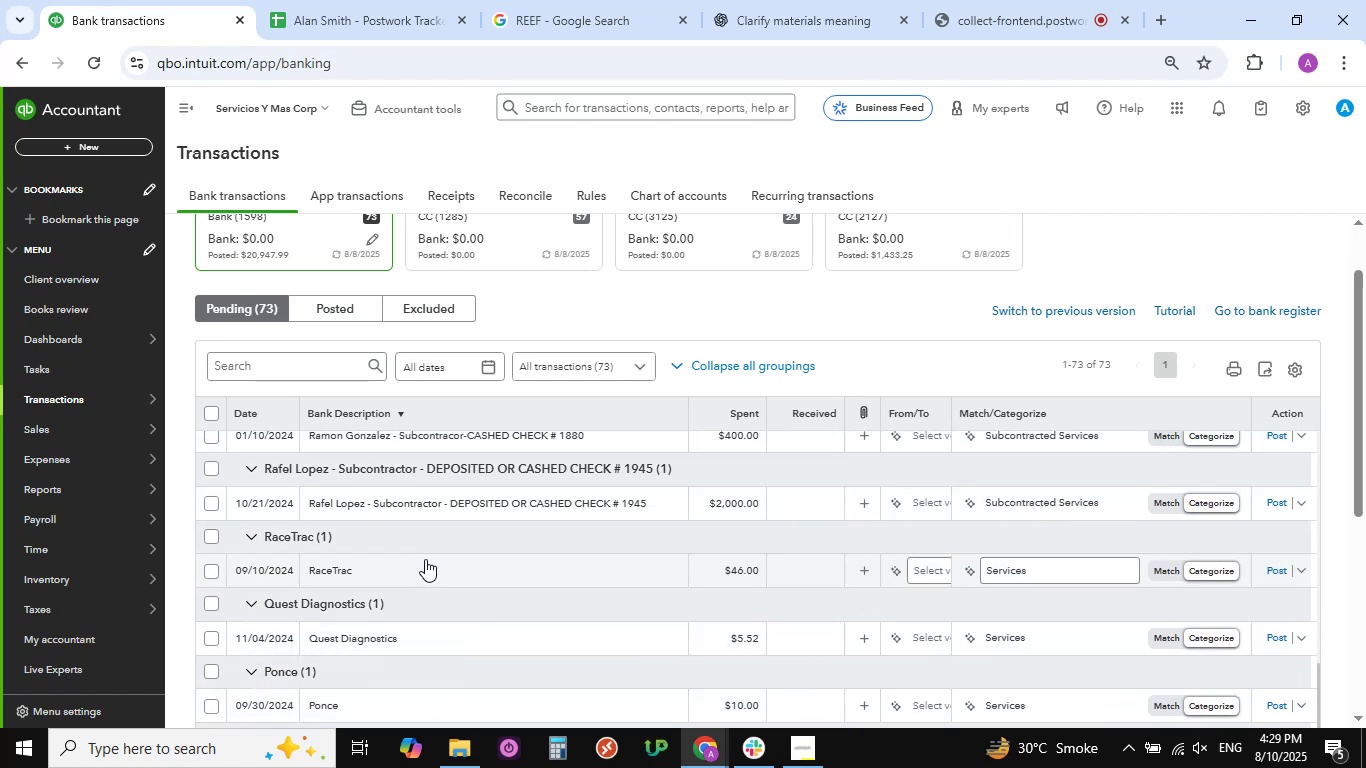 
scroll: coordinate [425, 559], scroll_direction: down, amount: 14.0
 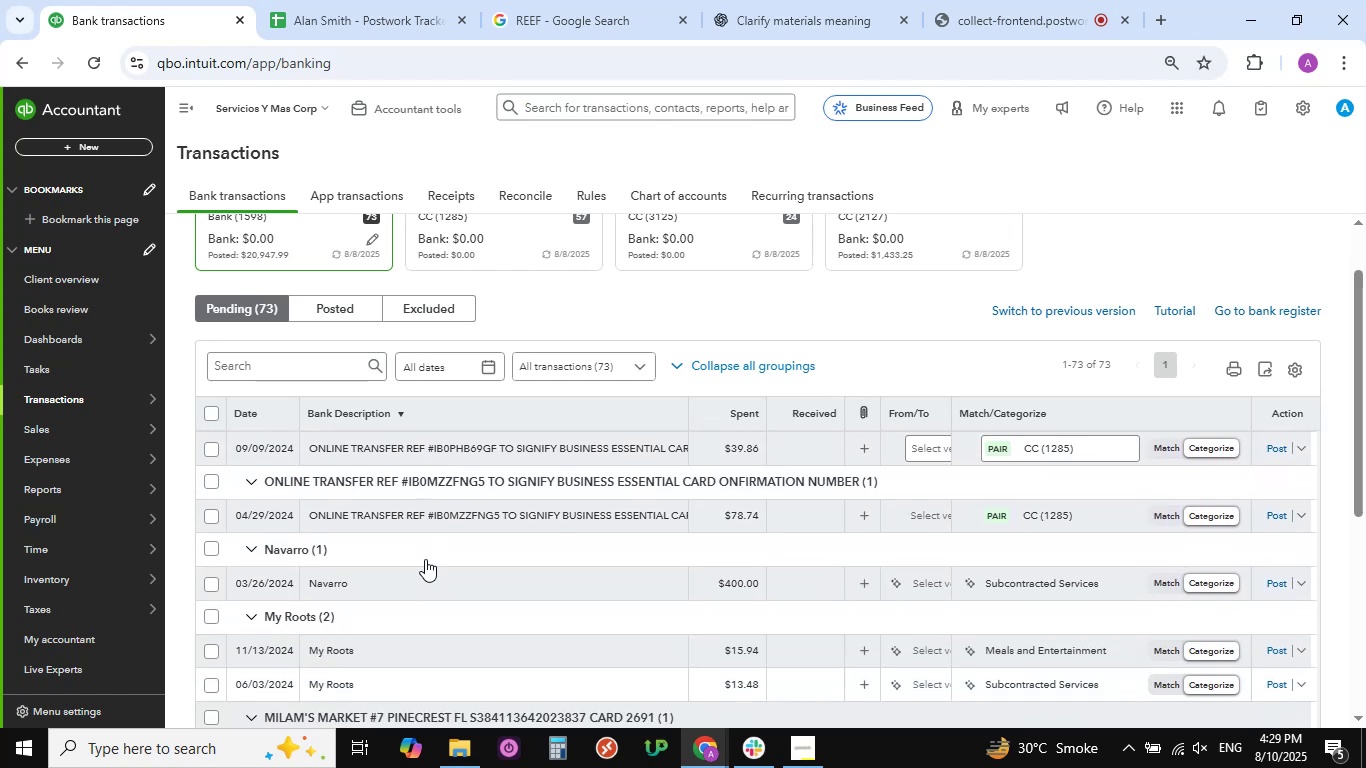 
scroll: coordinate [425, 559], scroll_direction: up, amount: 10.0
 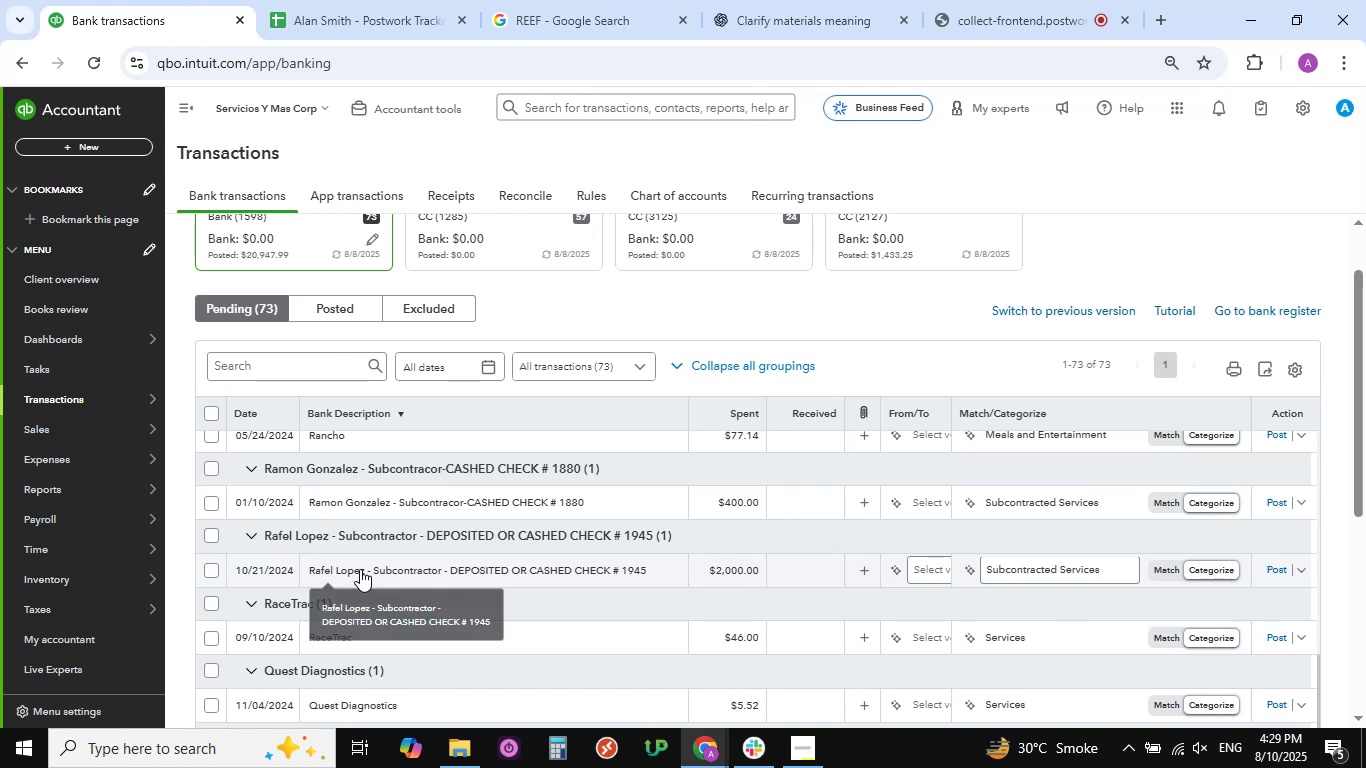 
left_click([353, 572])
 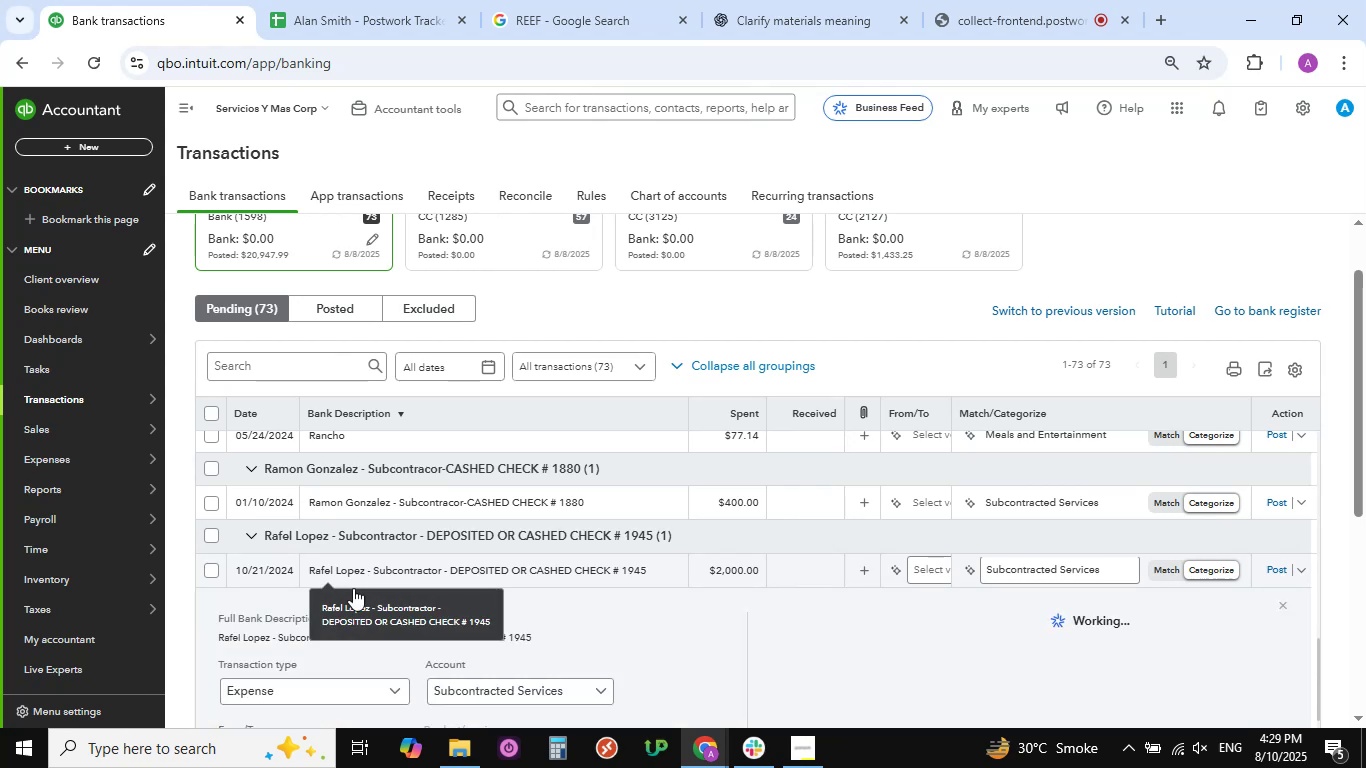 
scroll: coordinate [610, 667], scroll_direction: down, amount: 4.0
 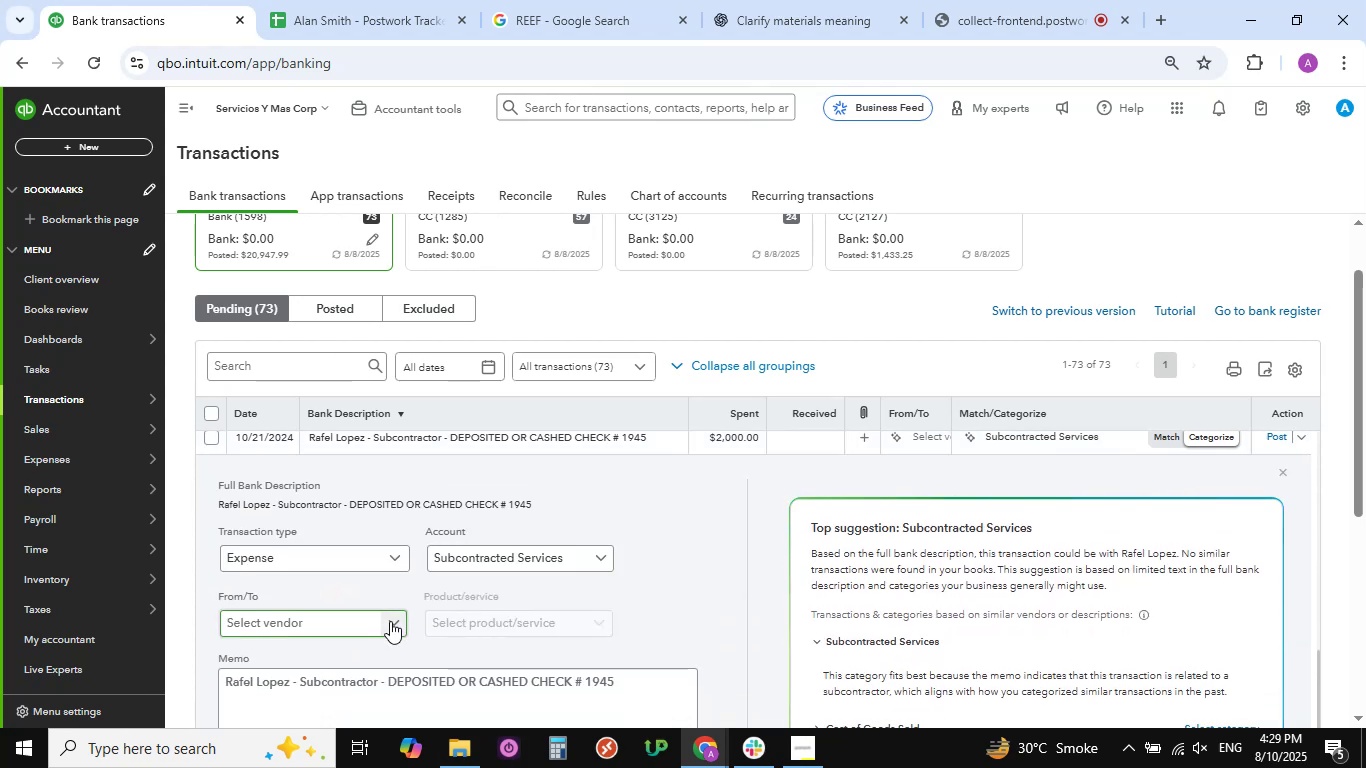 
left_click([390, 621])
 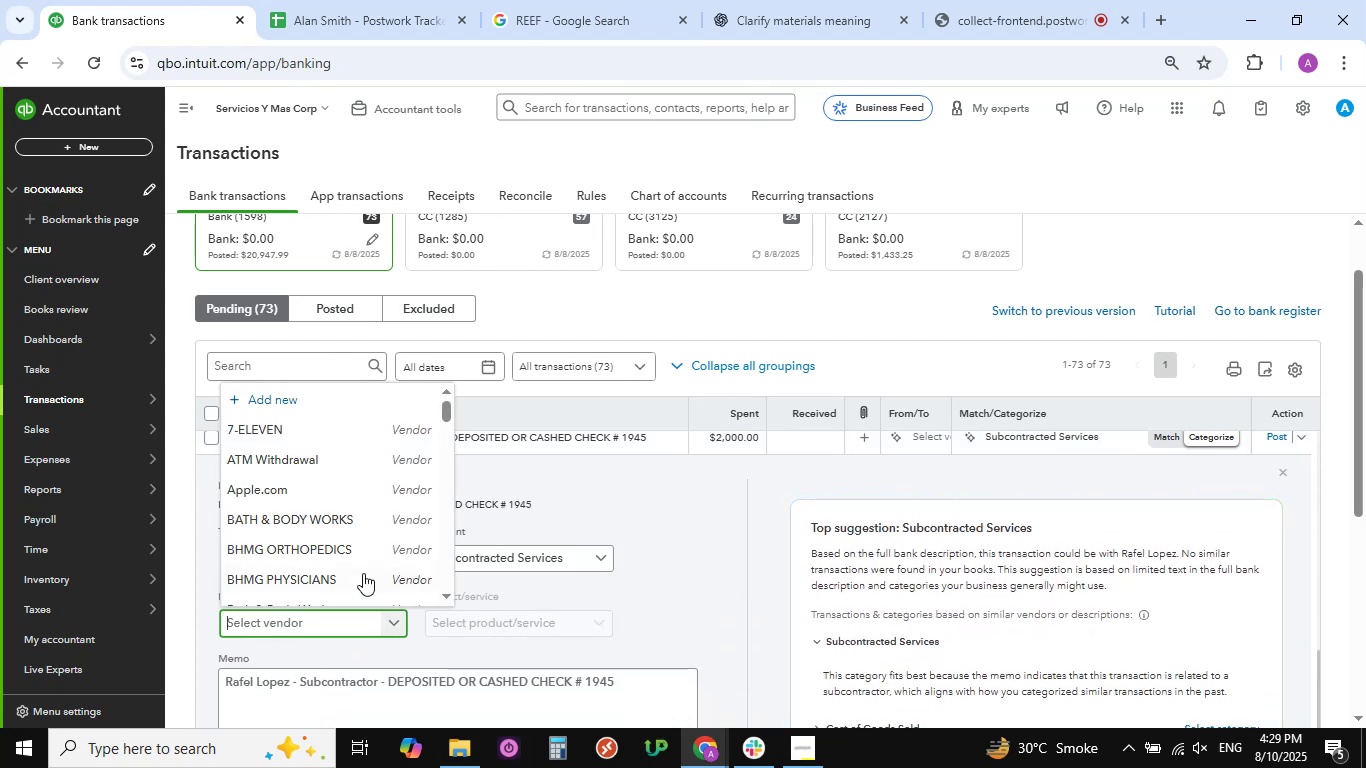 
scroll: coordinate [366, 546], scroll_direction: down, amount: 13.0
 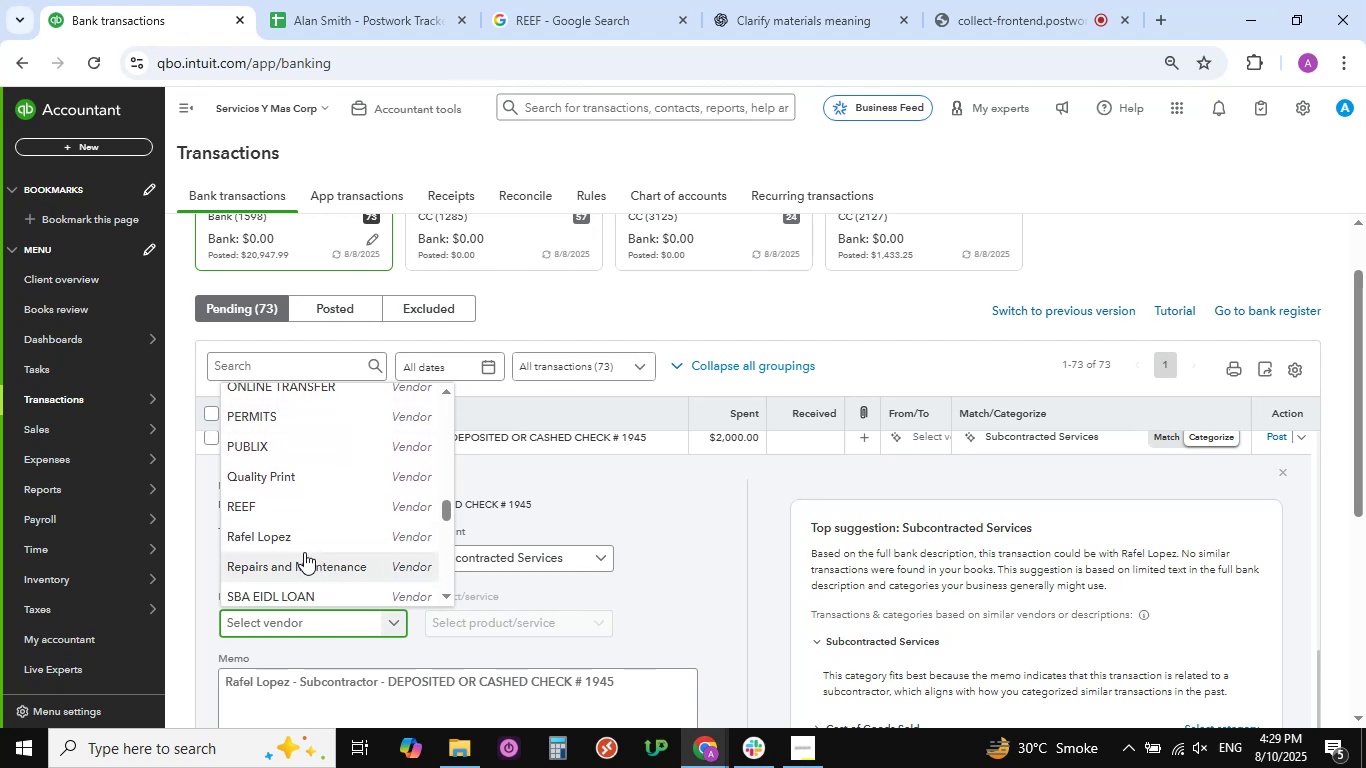 
left_click([288, 543])
 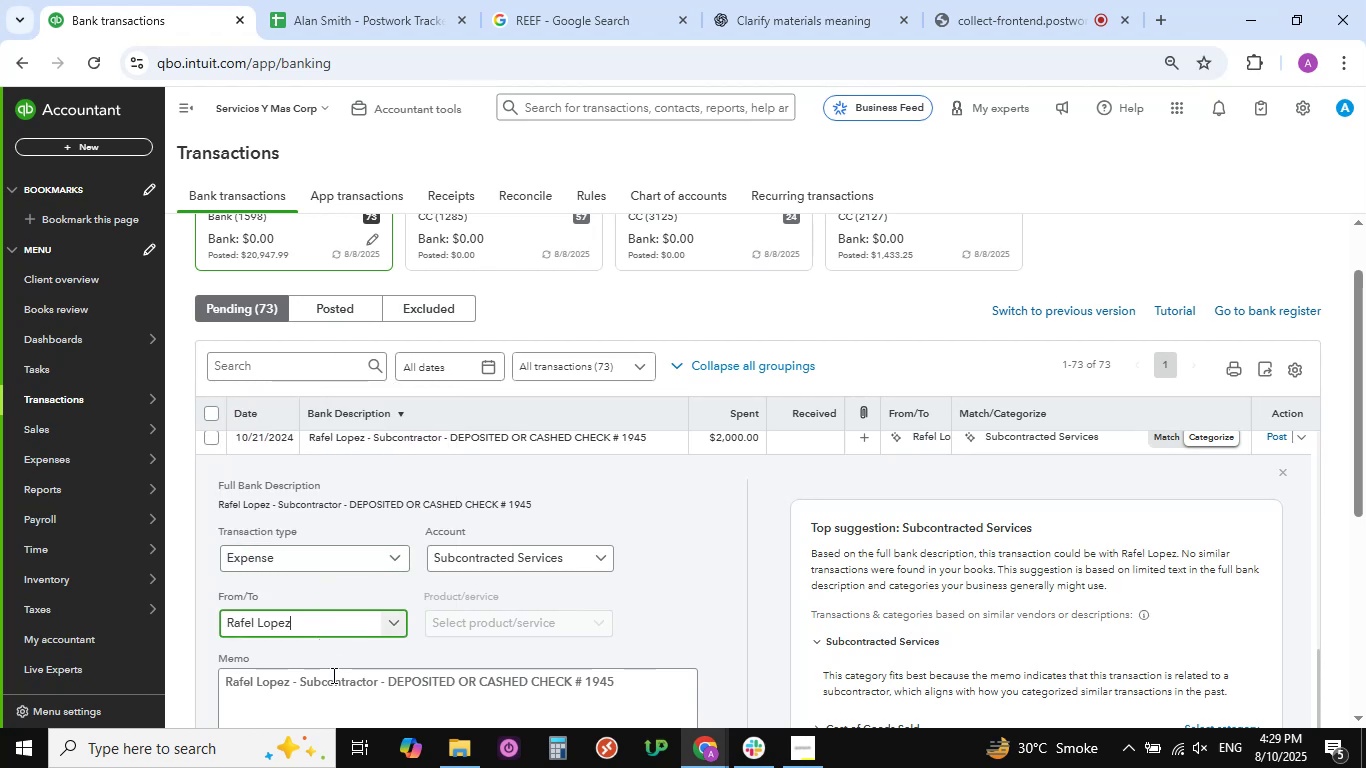 
scroll: coordinate [342, 608], scroll_direction: down, amount: 11.0
 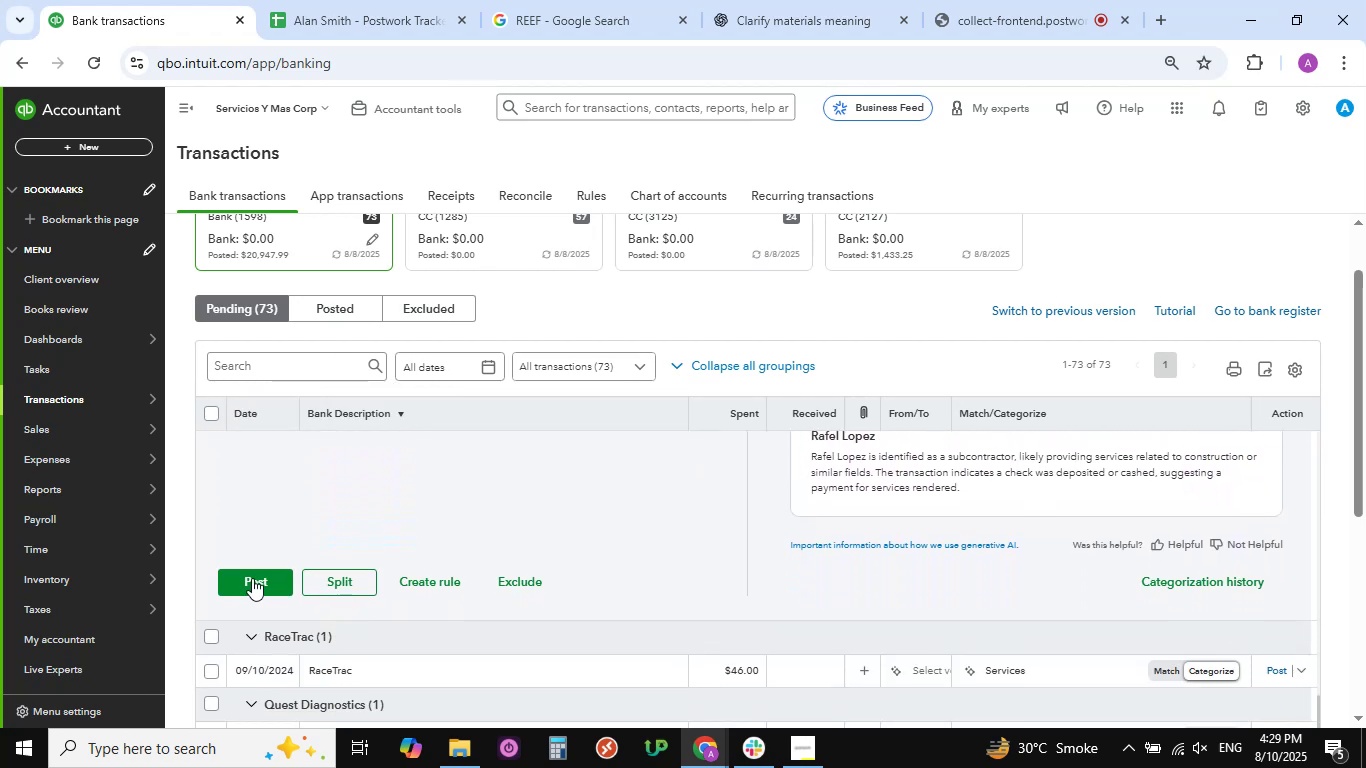 
left_click([252, 578])
 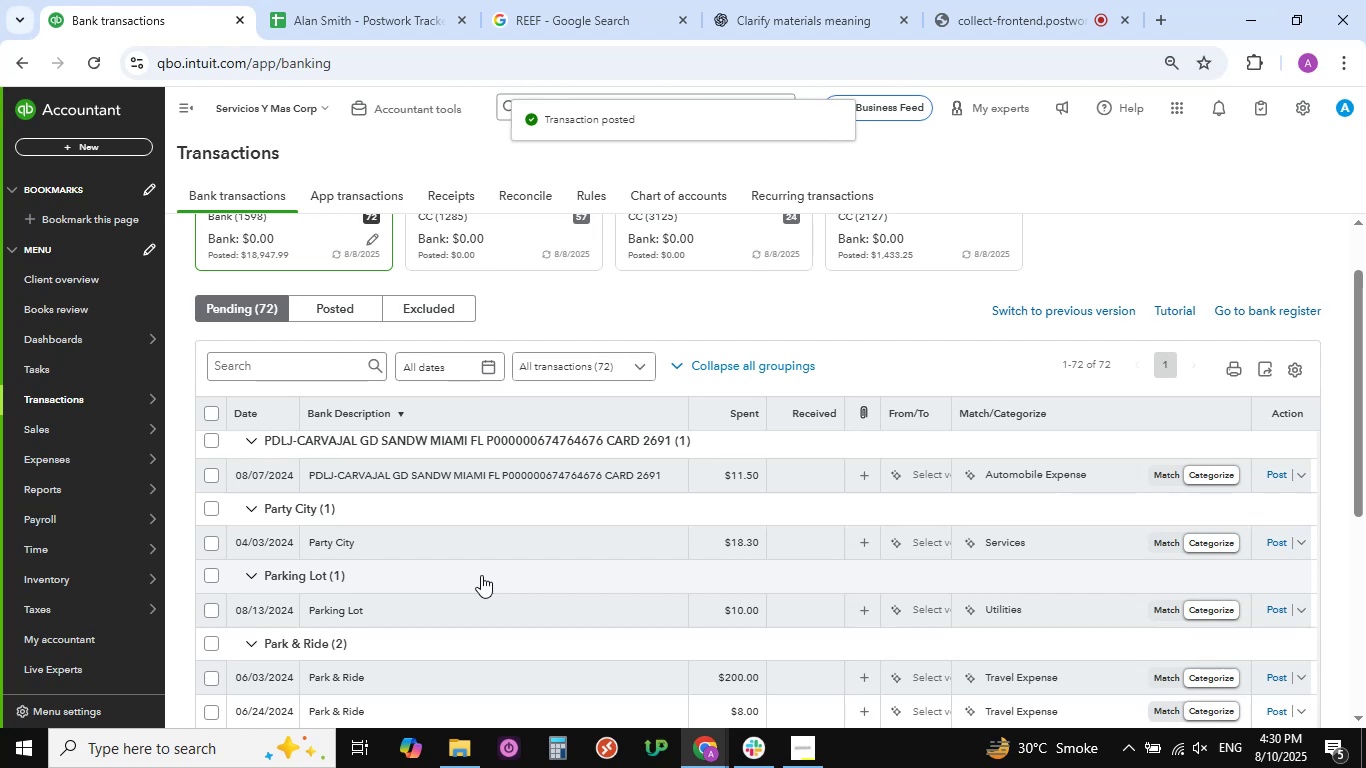 
wait(7.47)
 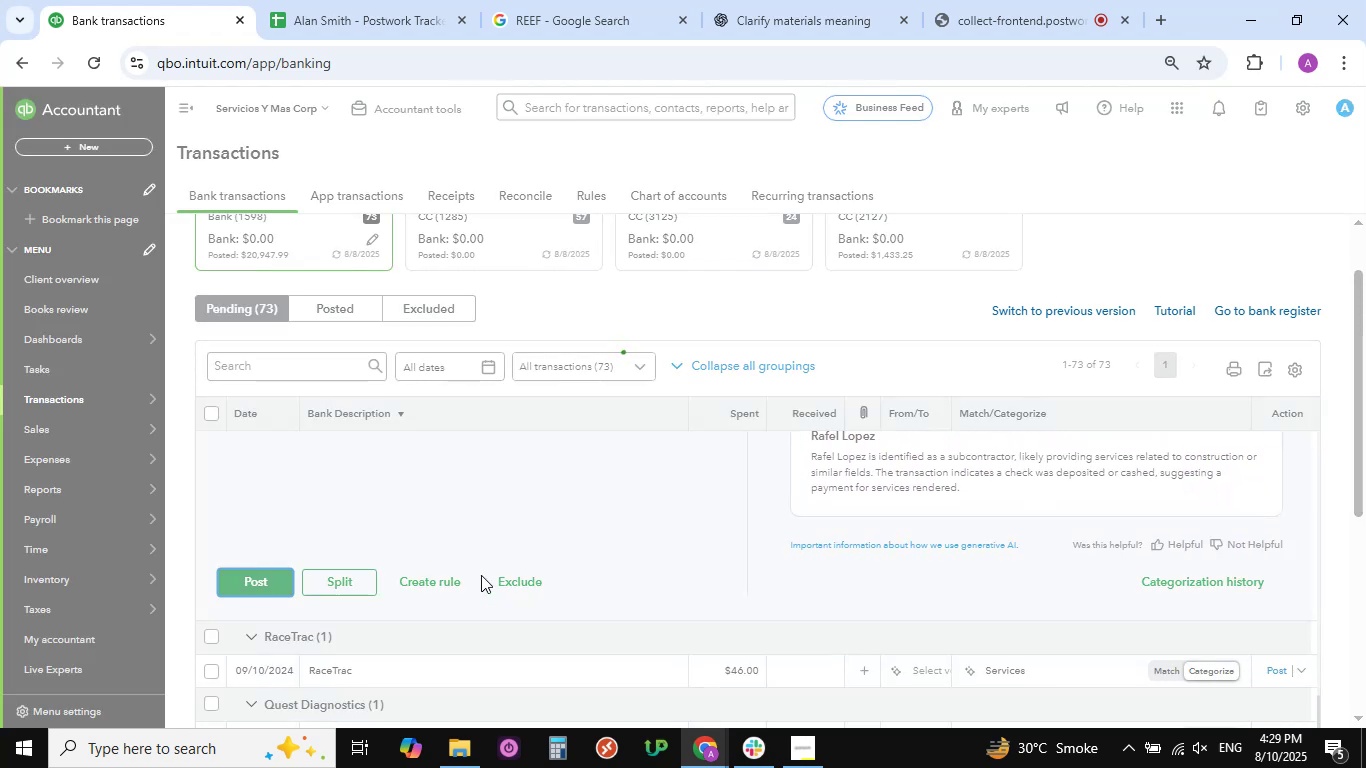 
left_click([337, 609])
 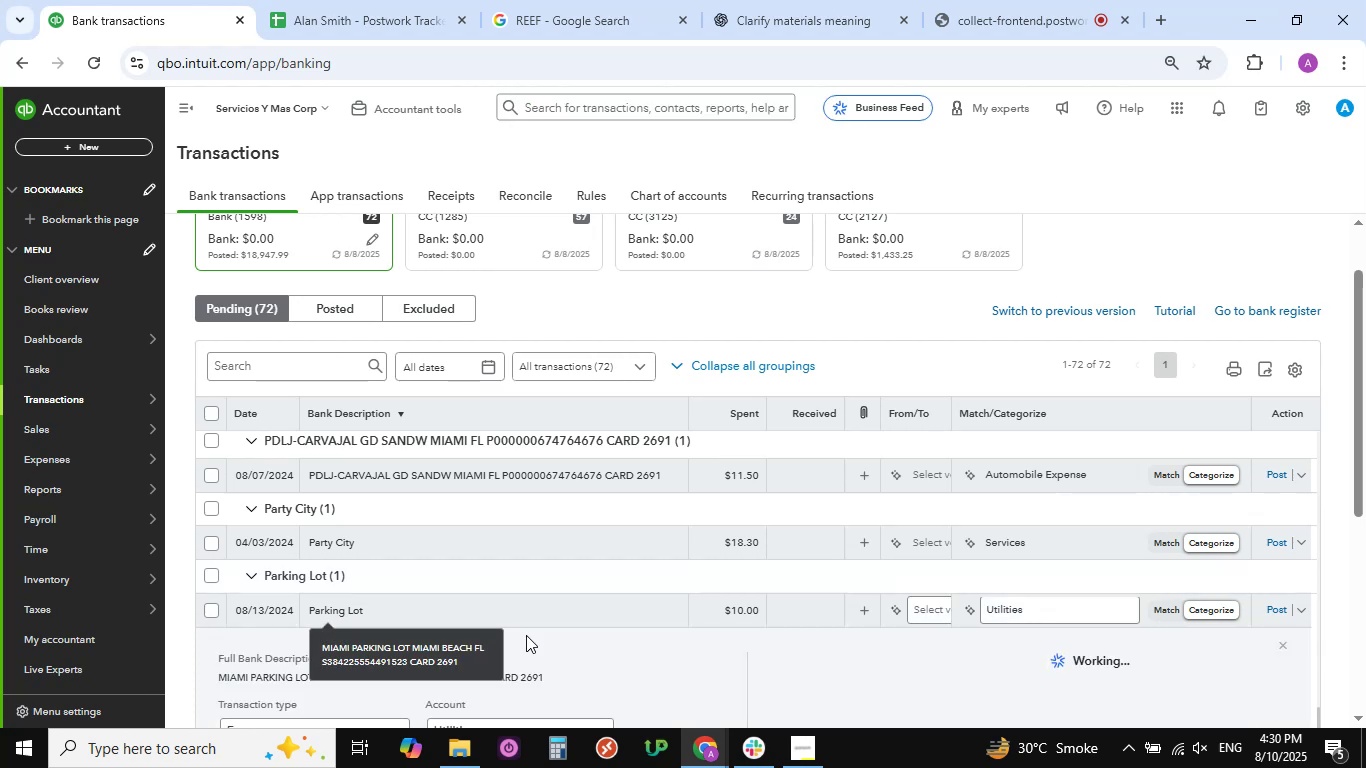 
scroll: coordinate [654, 638], scroll_direction: down, amount: 4.0
 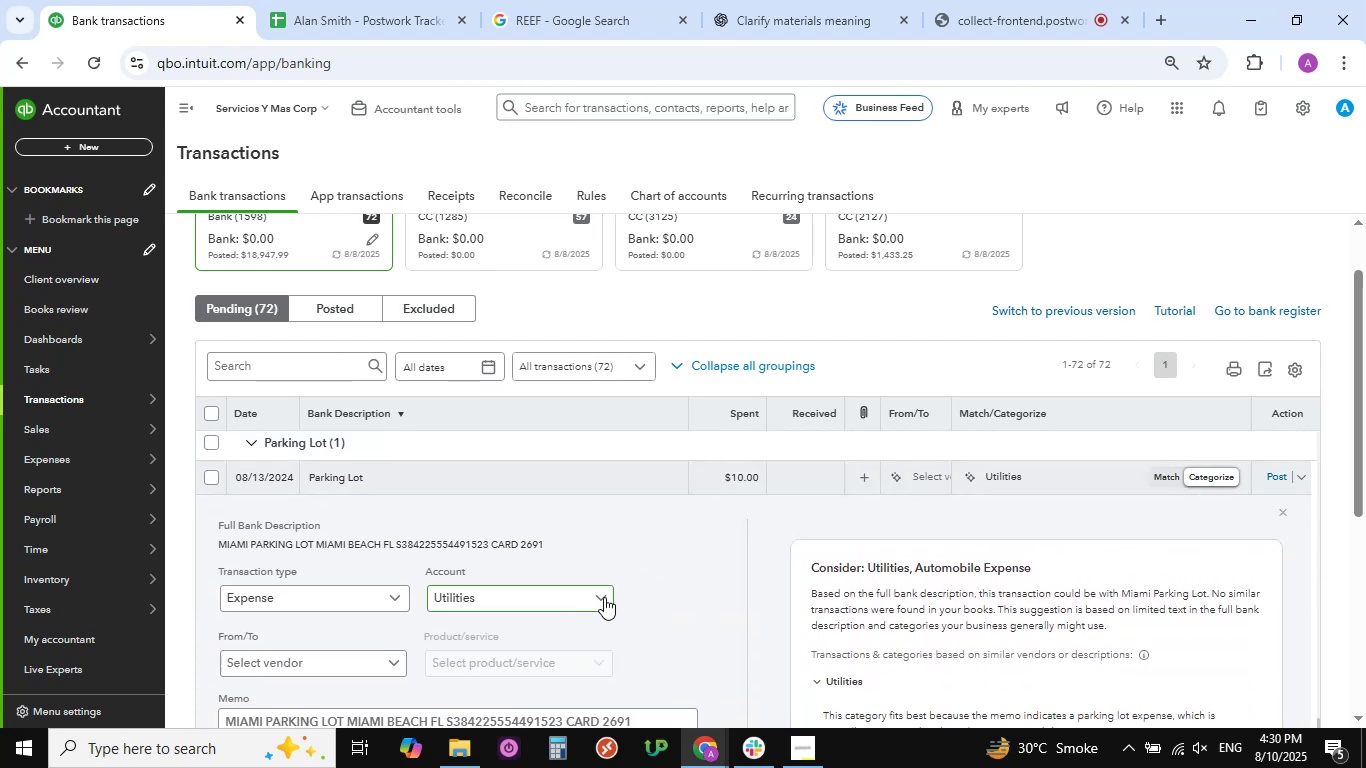 
wait(6.42)
 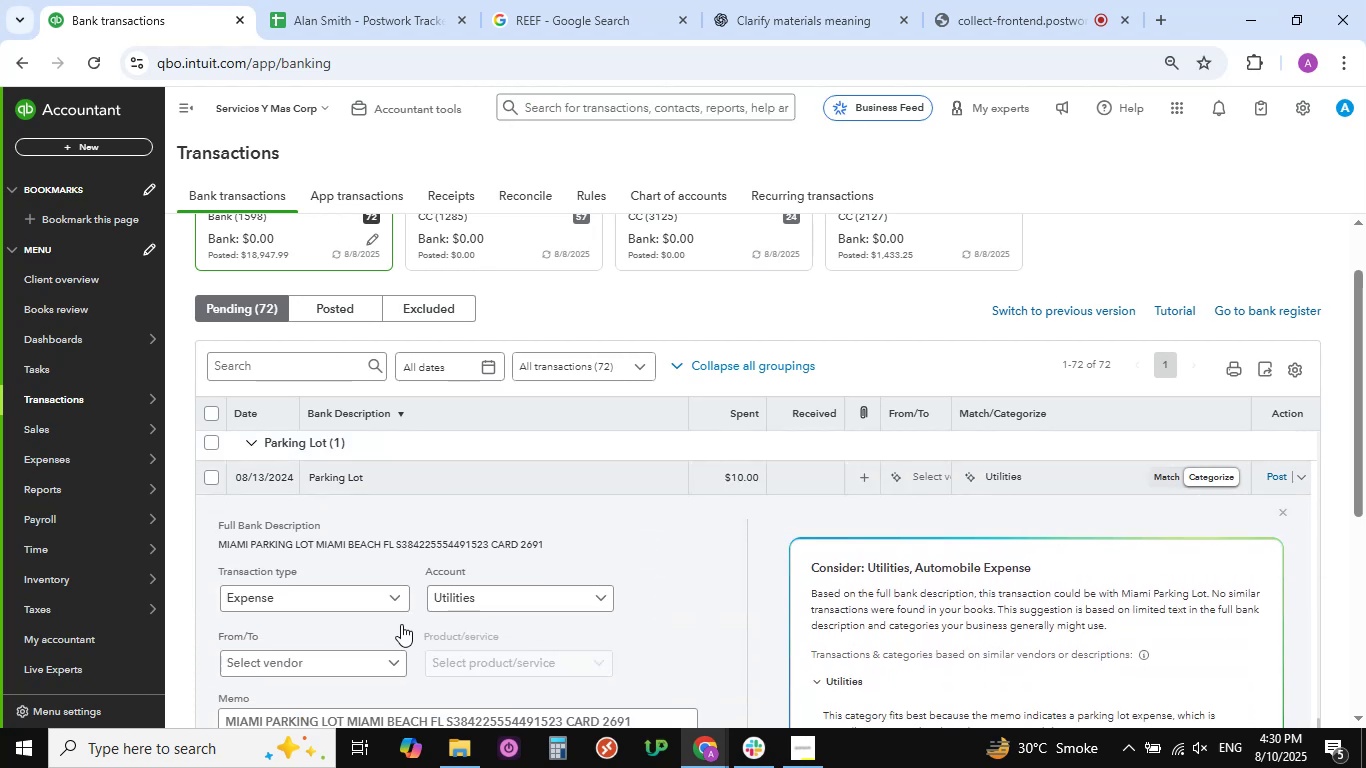 
scroll: coordinate [320, 667], scroll_direction: down, amount: 2.0
 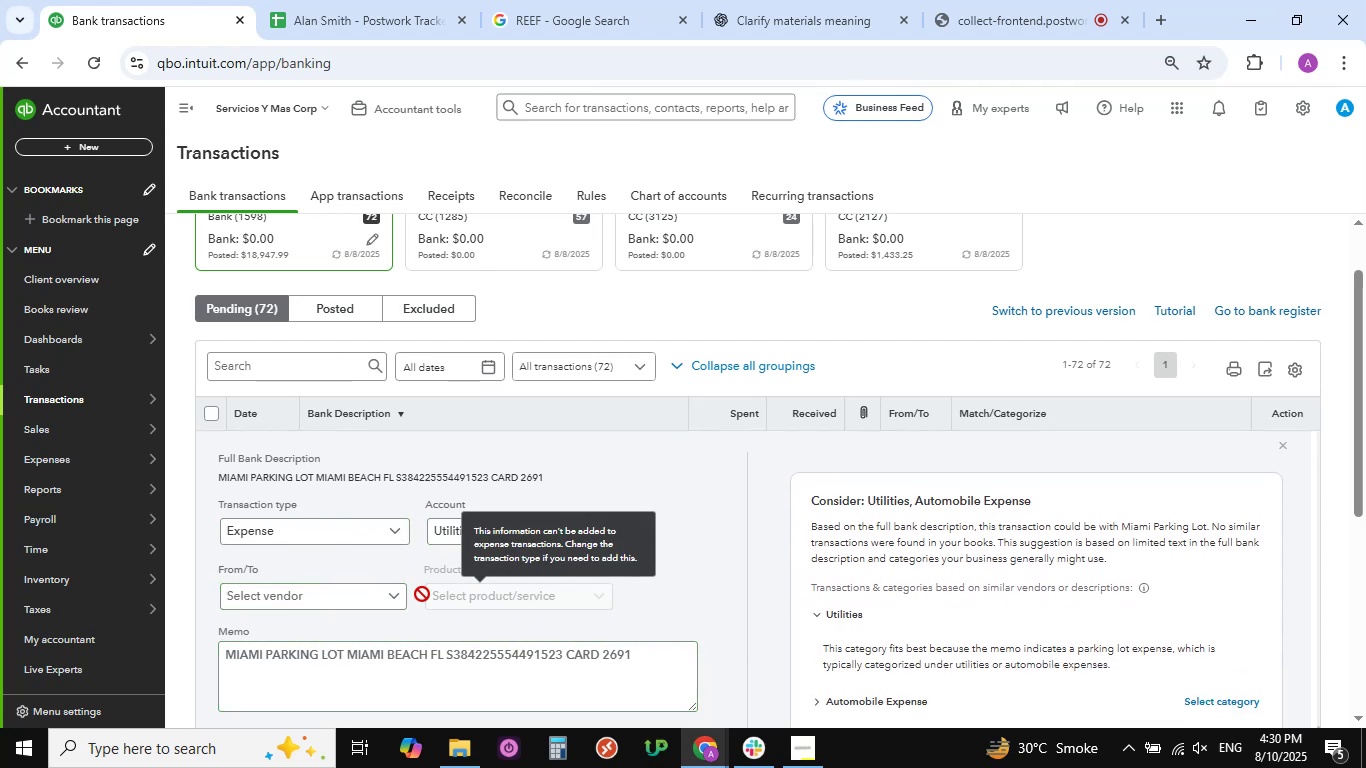 
wait(8.28)
 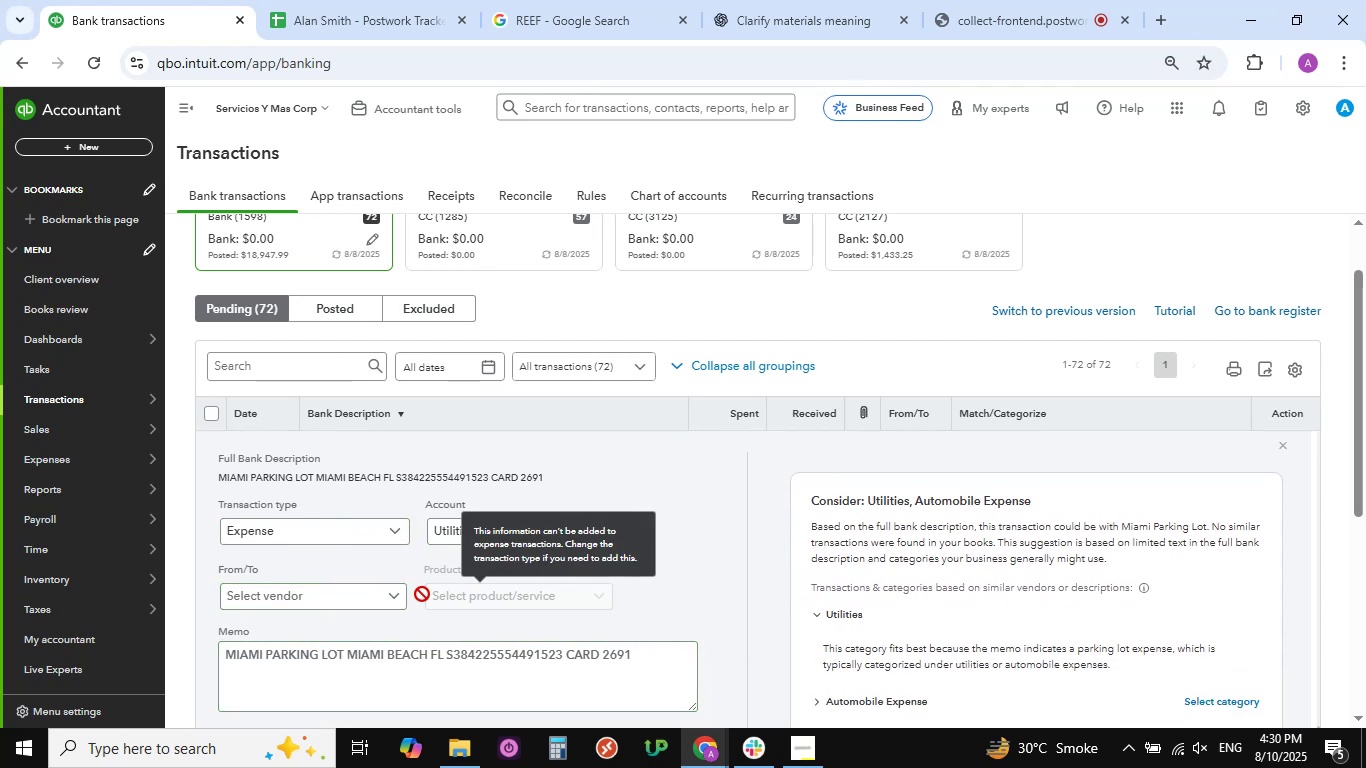 
left_click_drag(start_coordinate=[383, 654], to_coordinate=[224, 651])
 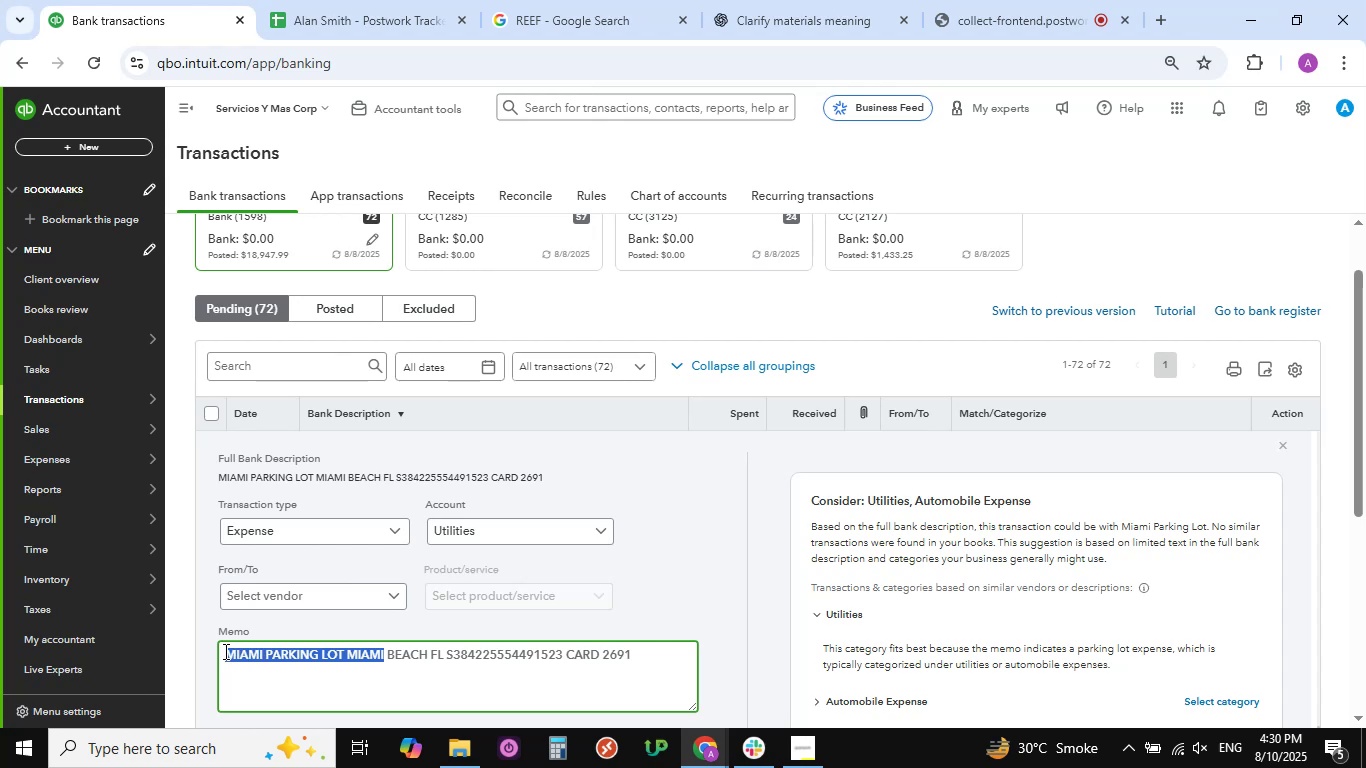 
key(Control+C)
 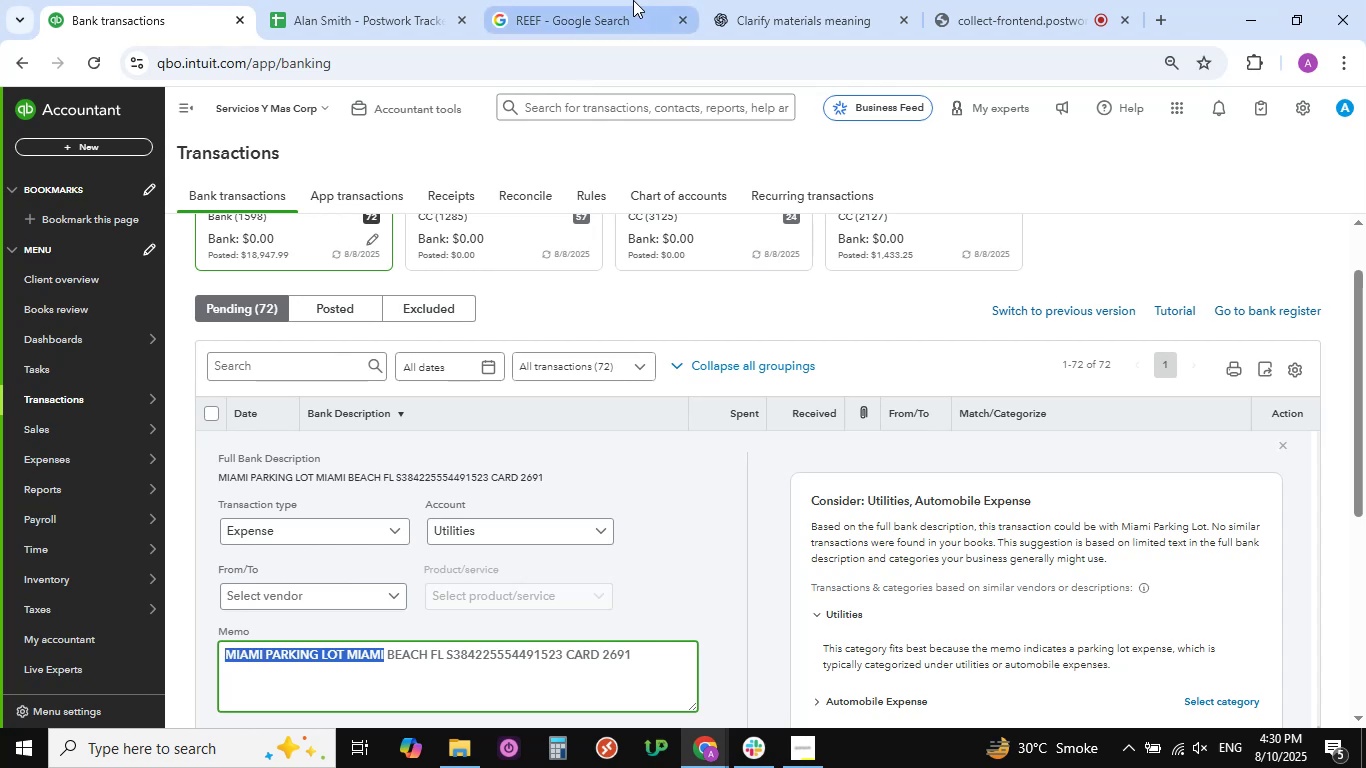 
left_click([605, 14])
 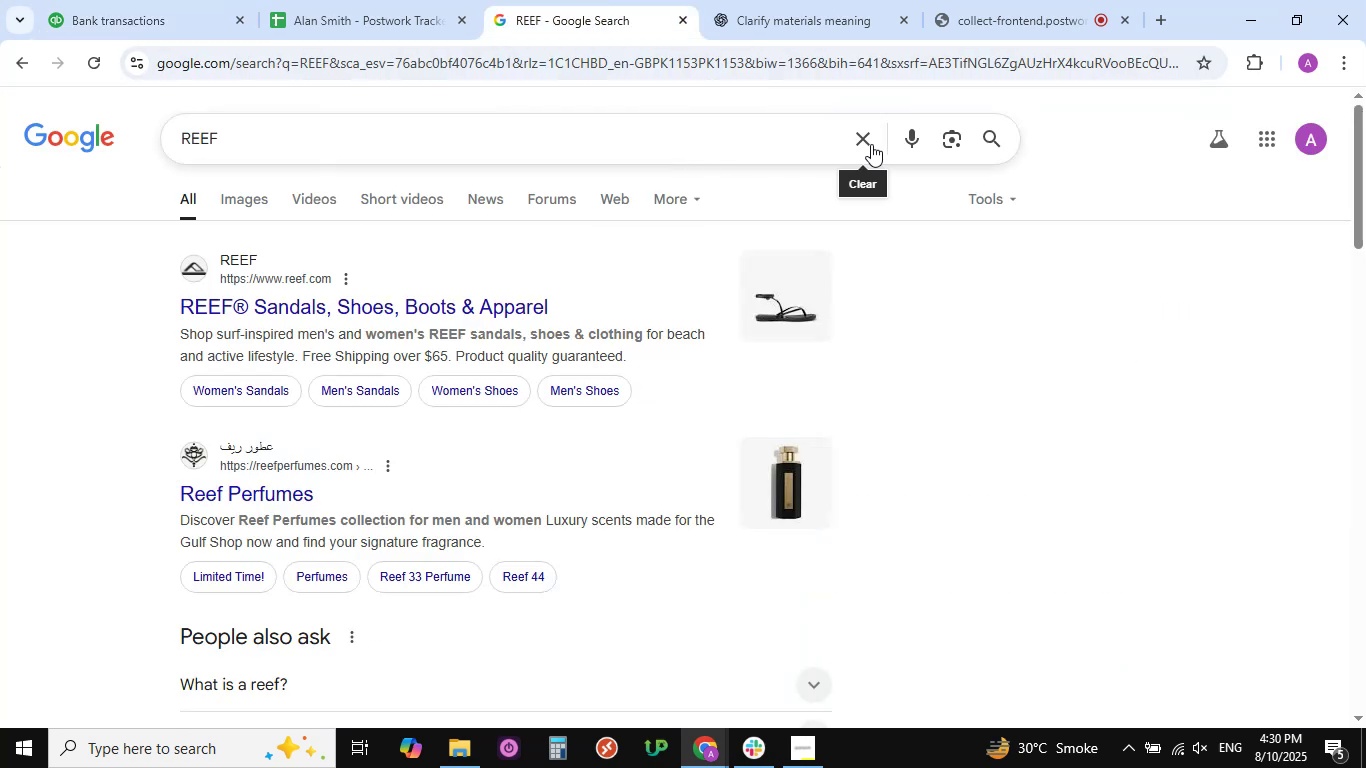 
double_click([775, 138])
 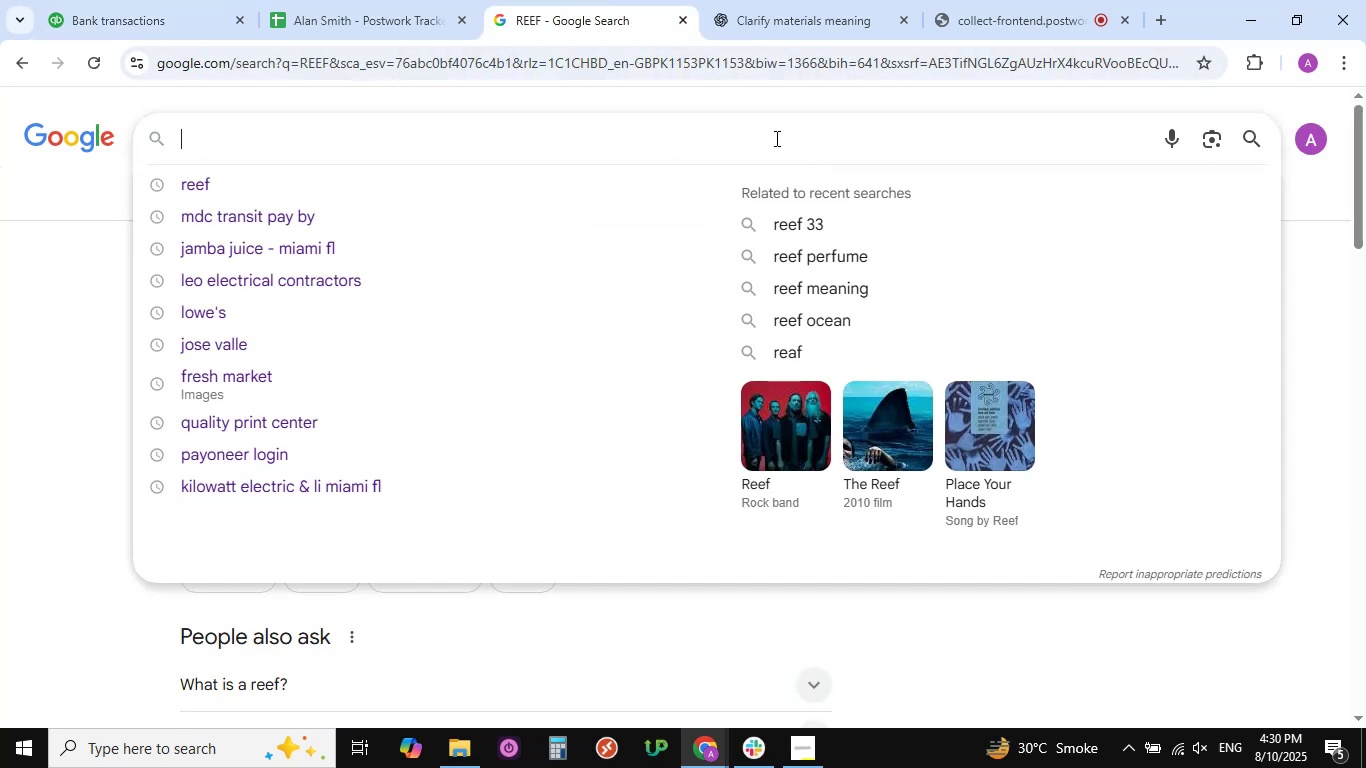 
key(Control+V)
 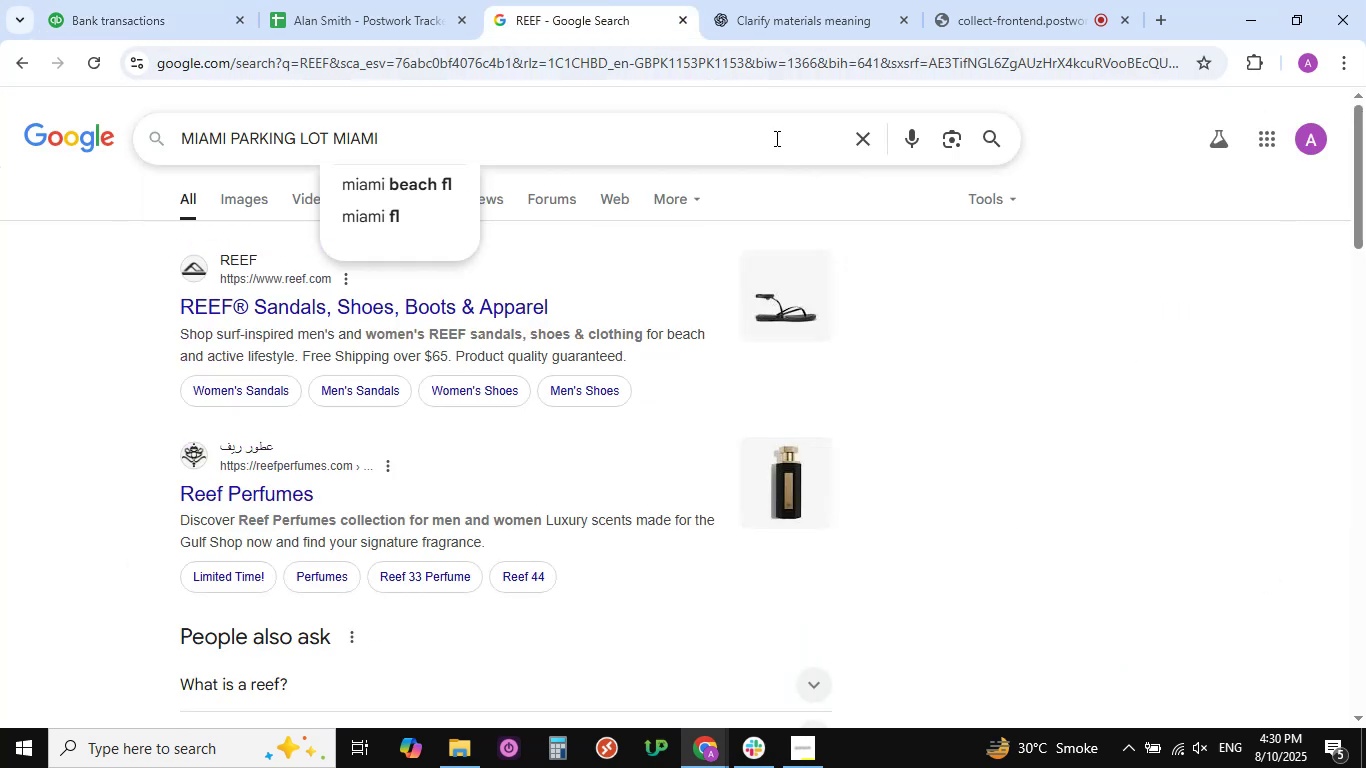 
key(NumpadEnter)
 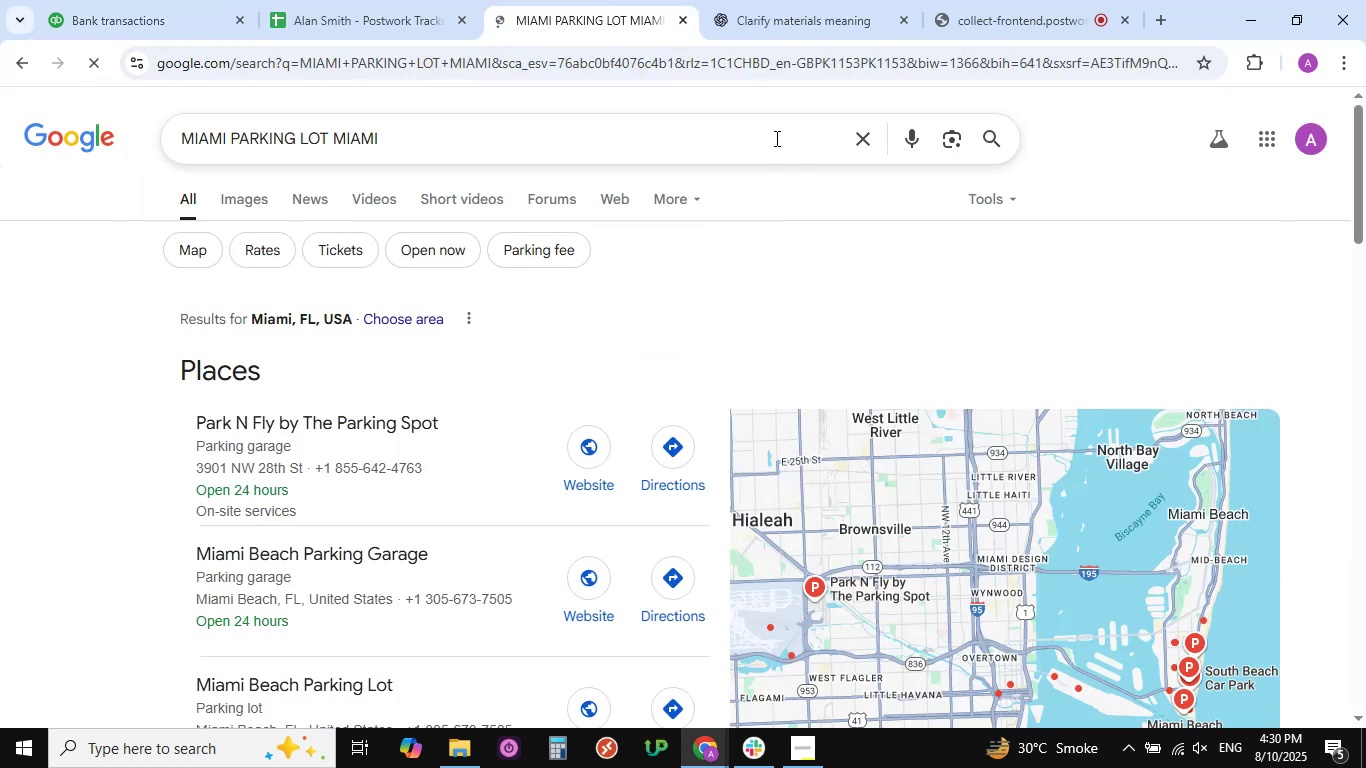 
scroll: coordinate [602, 462], scroll_direction: down, amount: 15.0
 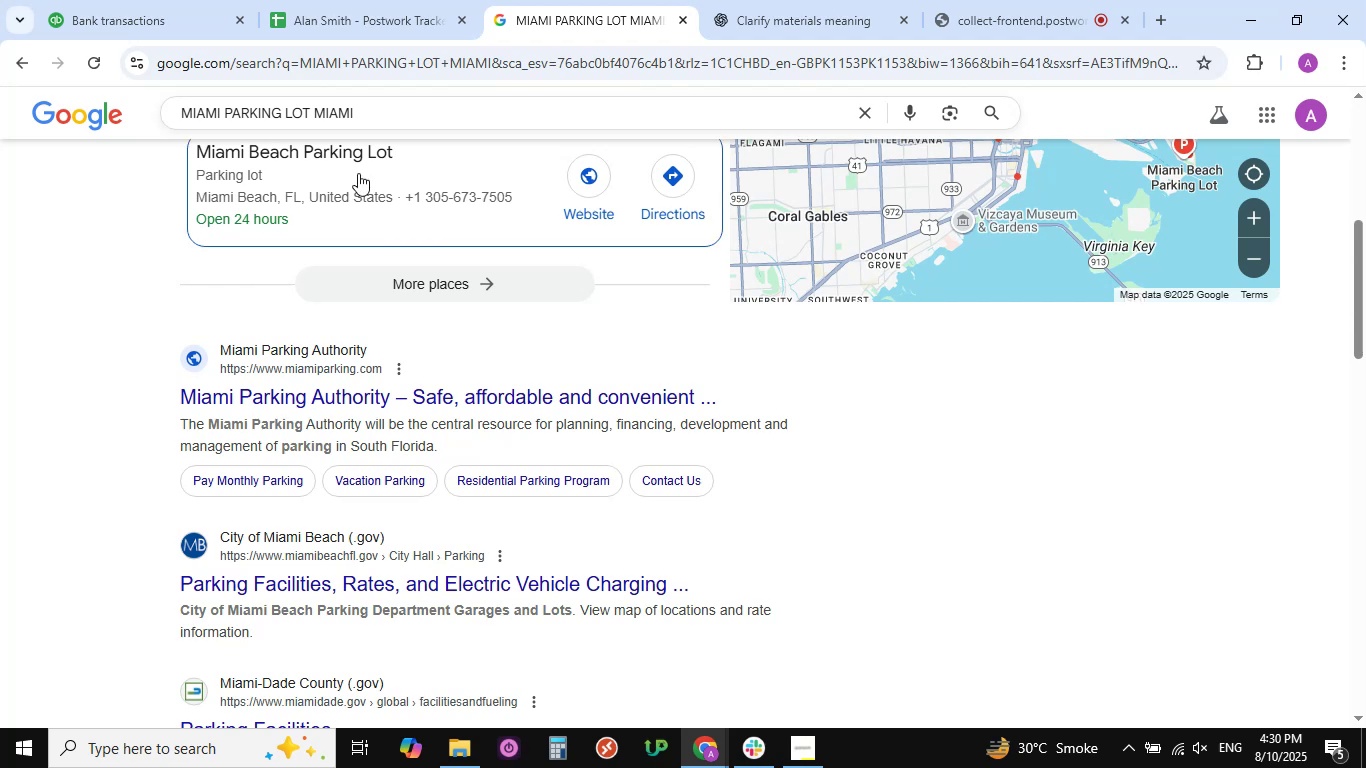 
left_click([171, 0])
 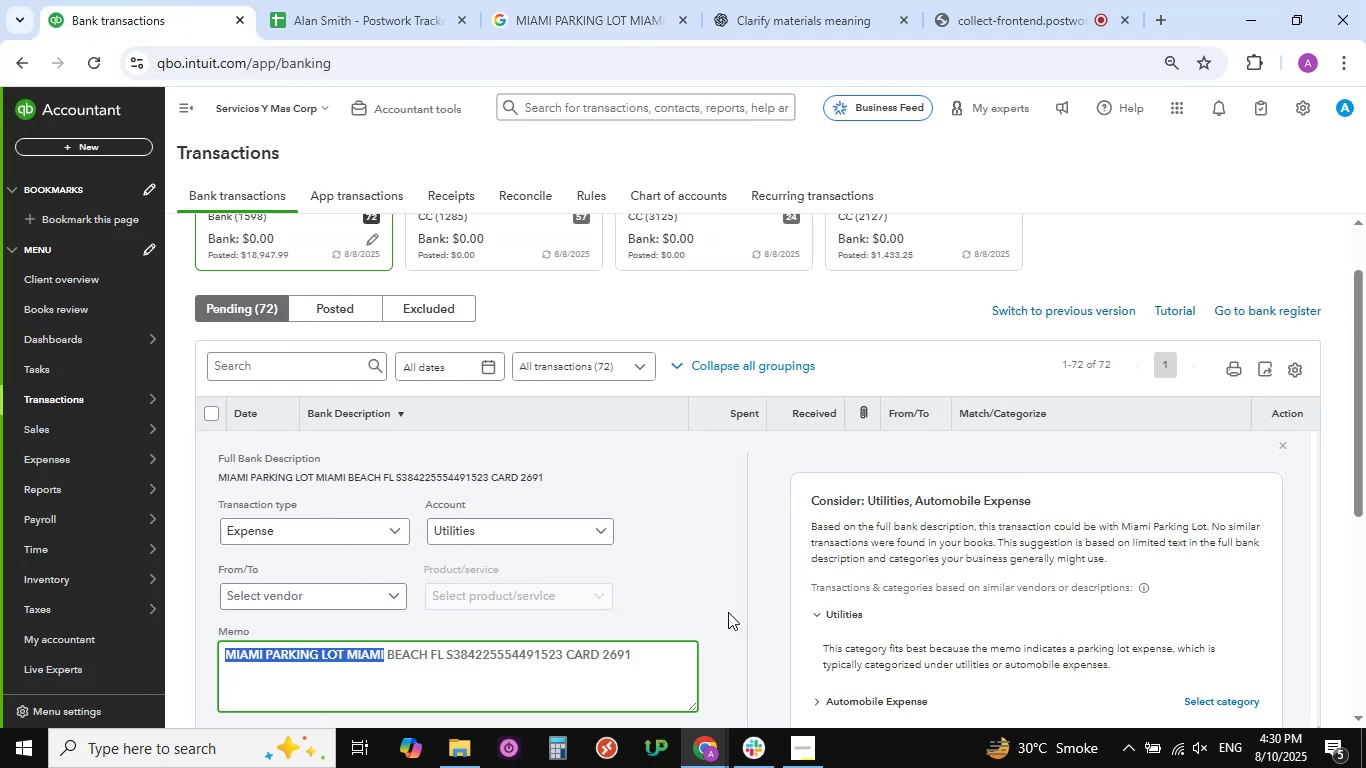 
scroll: coordinate [727, 612], scroll_direction: down, amount: 6.0
 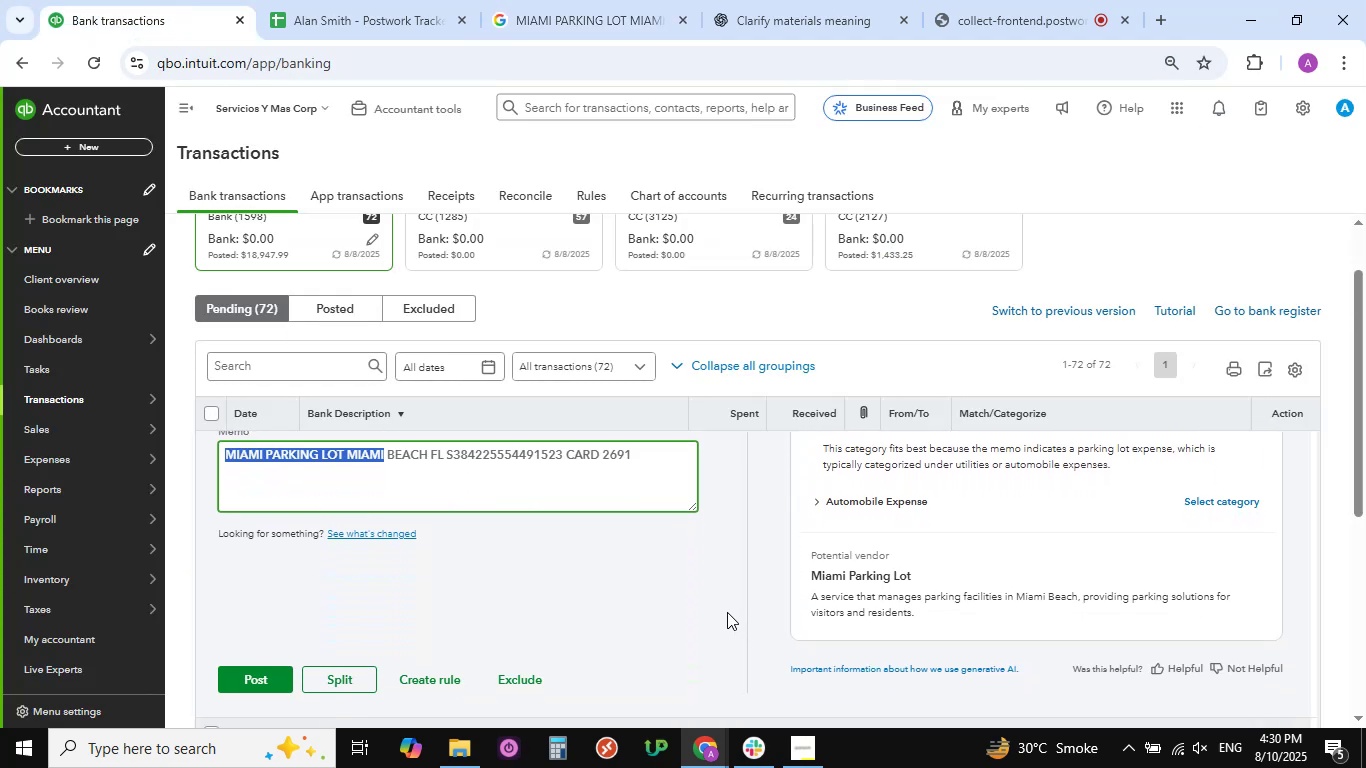 
scroll: coordinate [727, 612], scroll_direction: up, amount: 5.0
 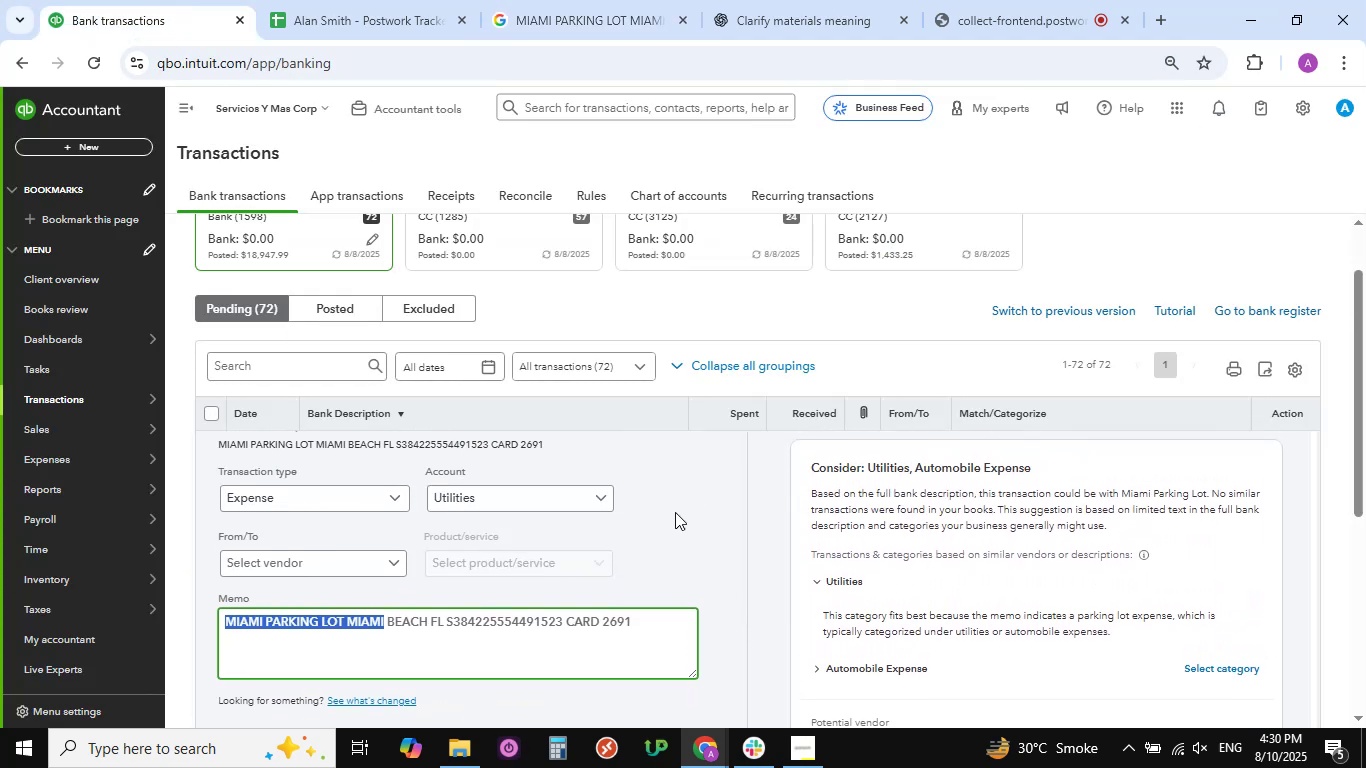 
left_click([601, 501])
 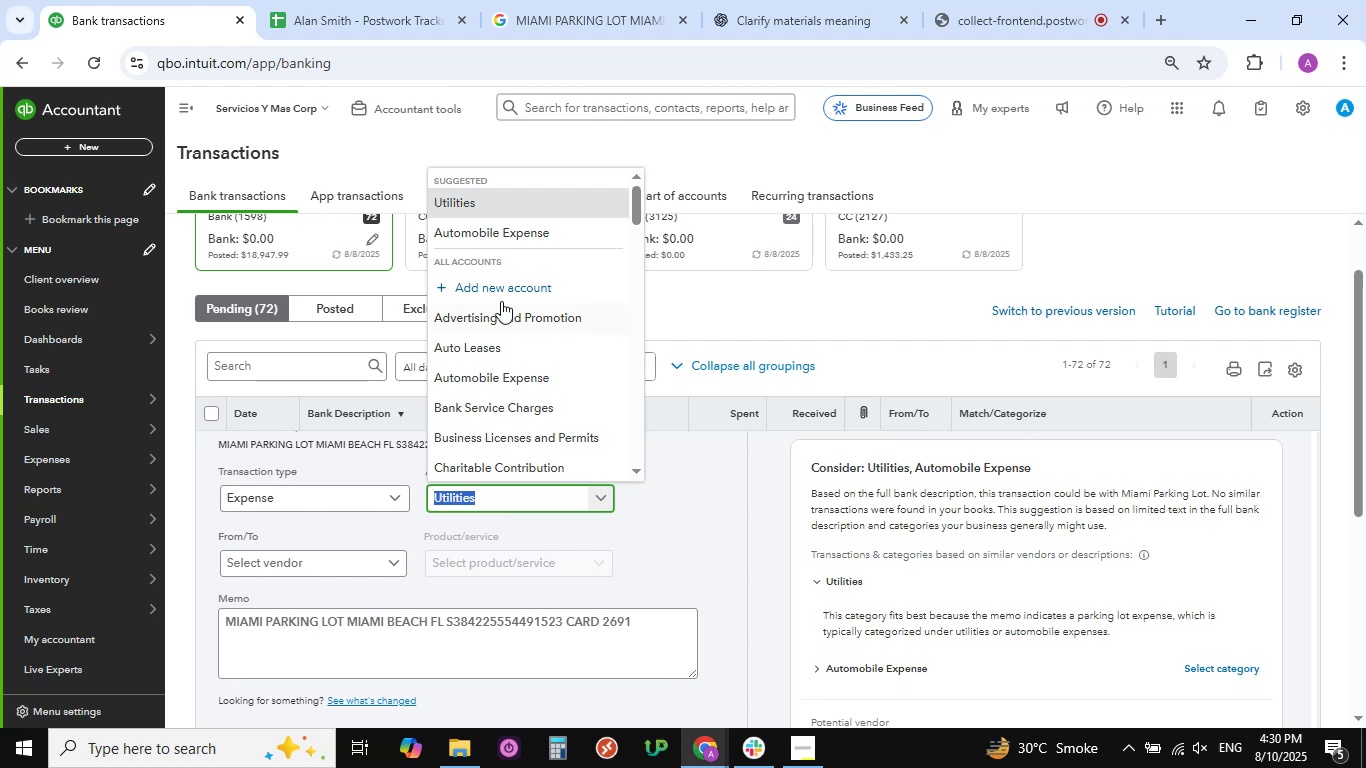 
scroll: coordinate [501, 301], scroll_direction: down, amount: 3.0
 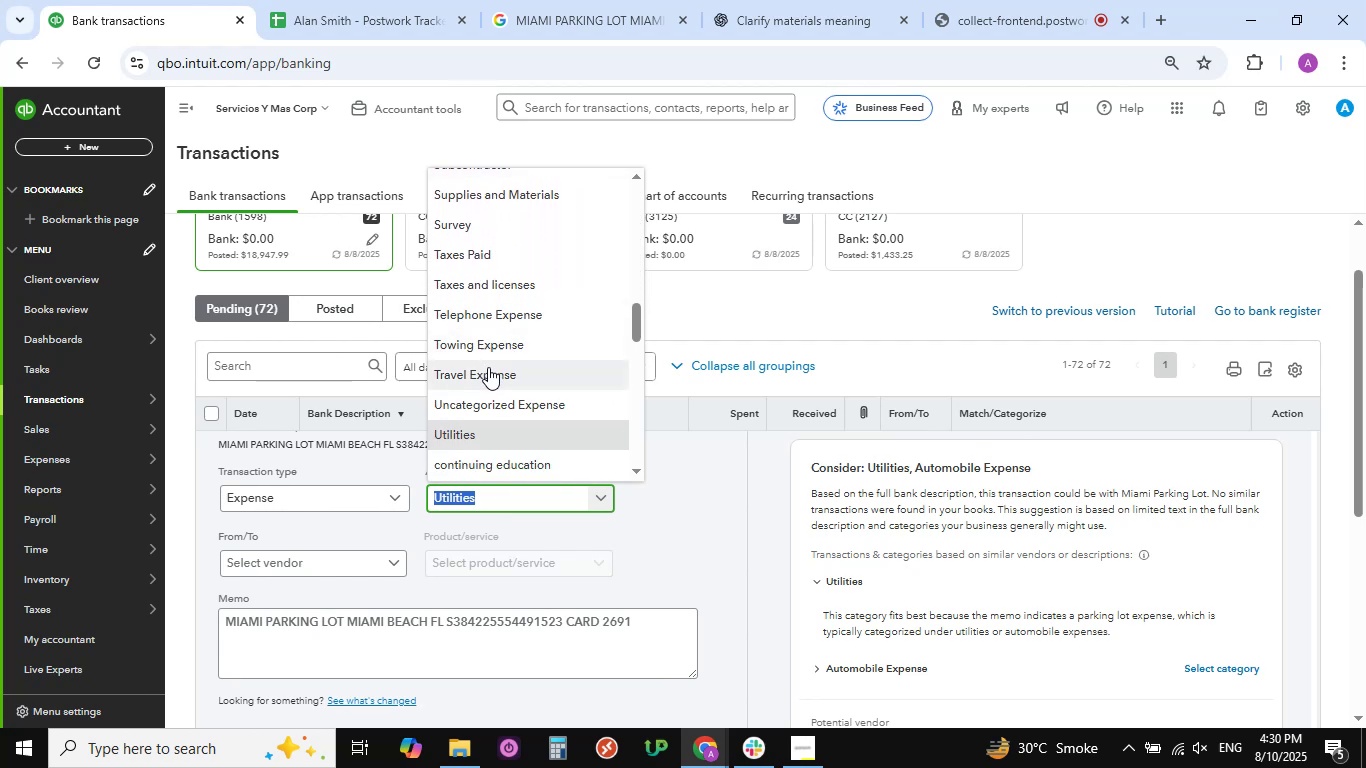 
left_click([488, 370])
 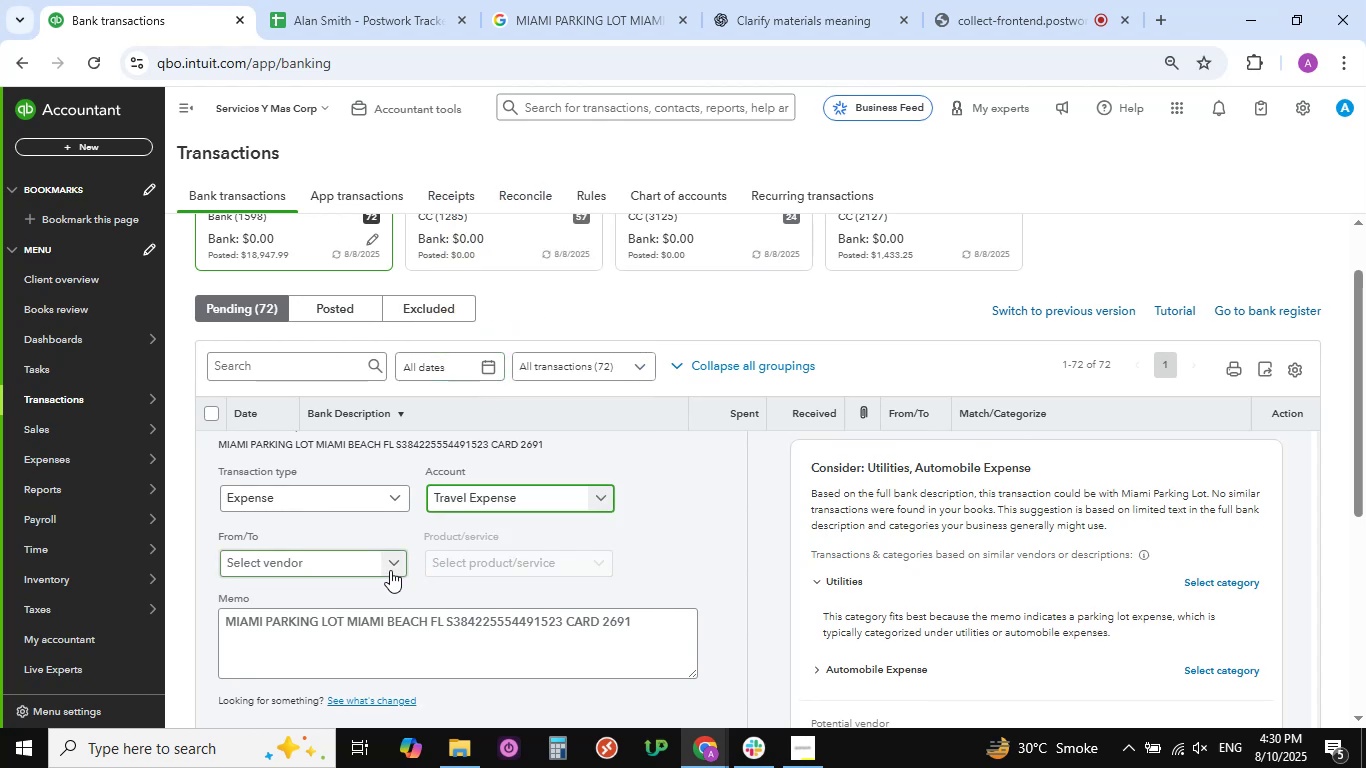 
left_click([396, 562])
 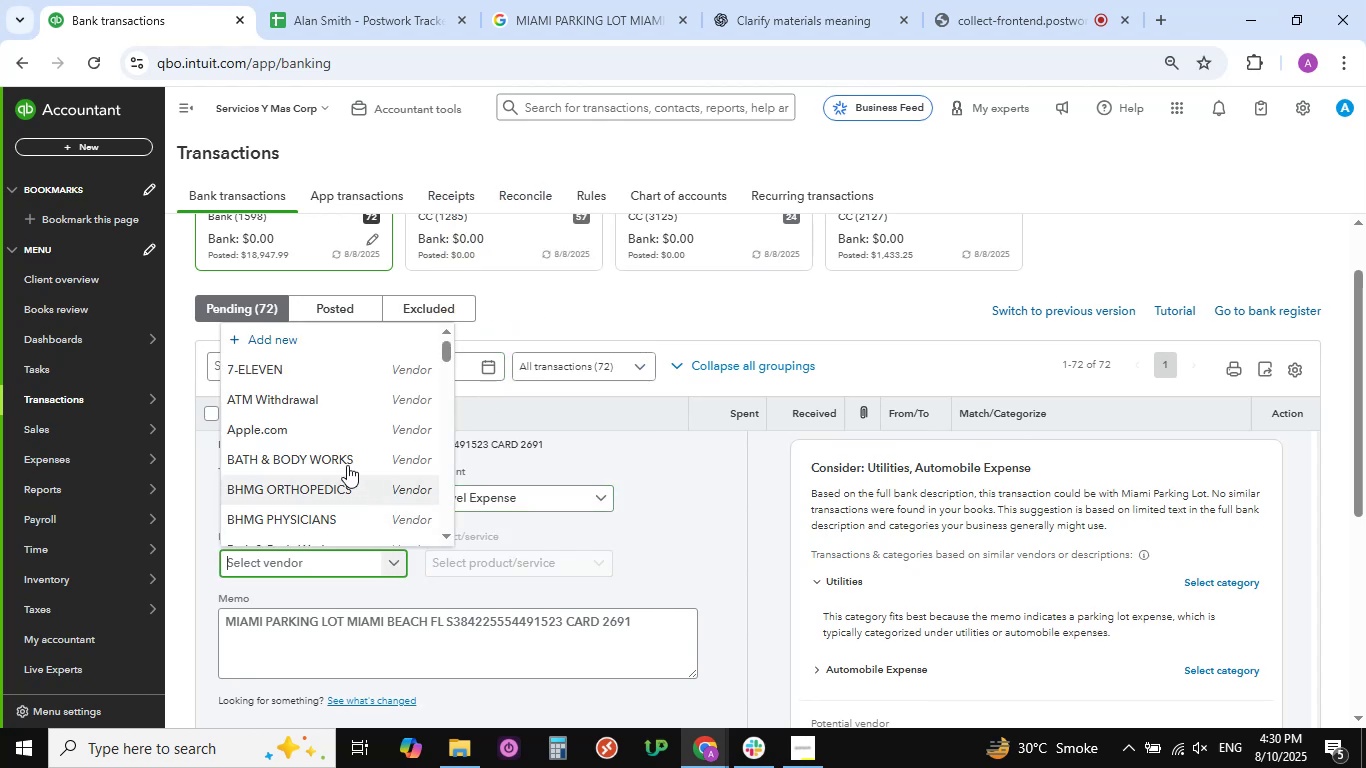 
scroll: coordinate [333, 446], scroll_direction: down, amount: 18.0
 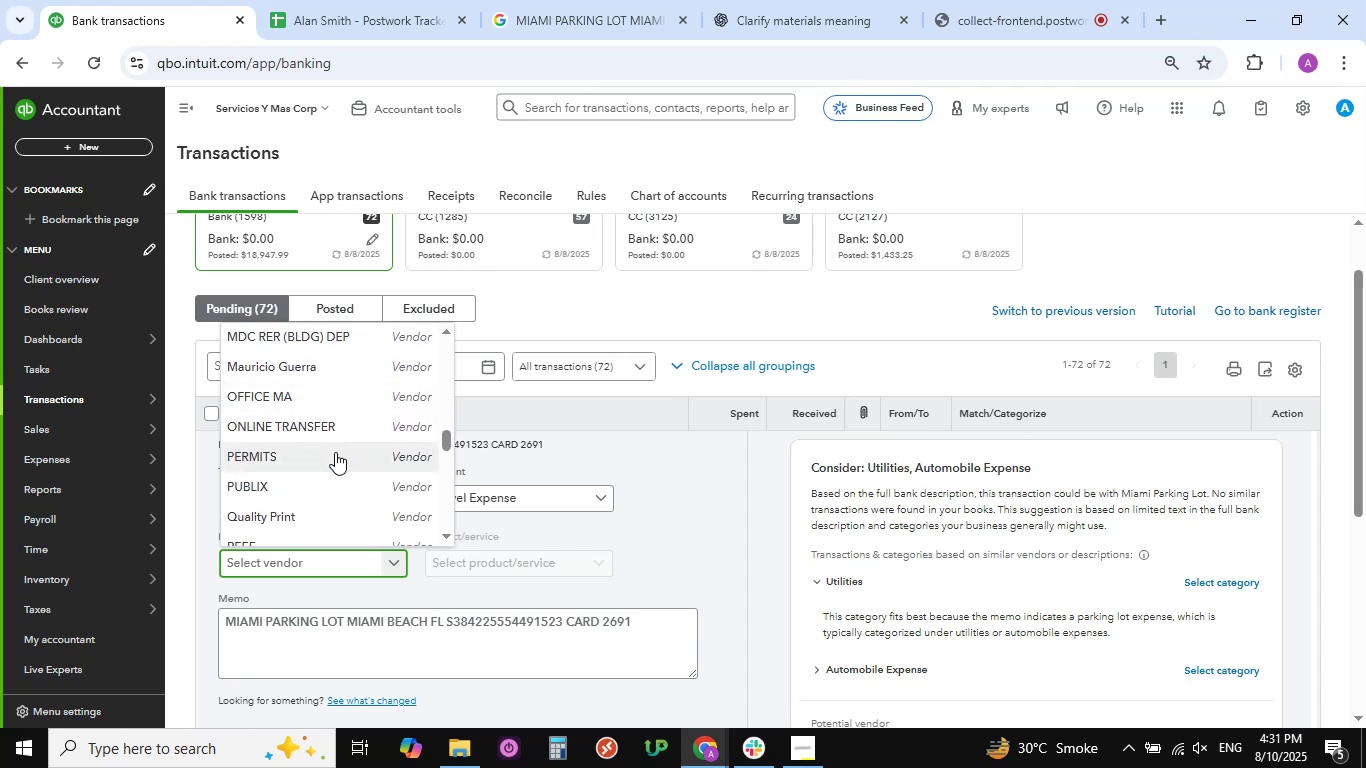 
scroll: coordinate [338, 492], scroll_direction: down, amount: 14.0
 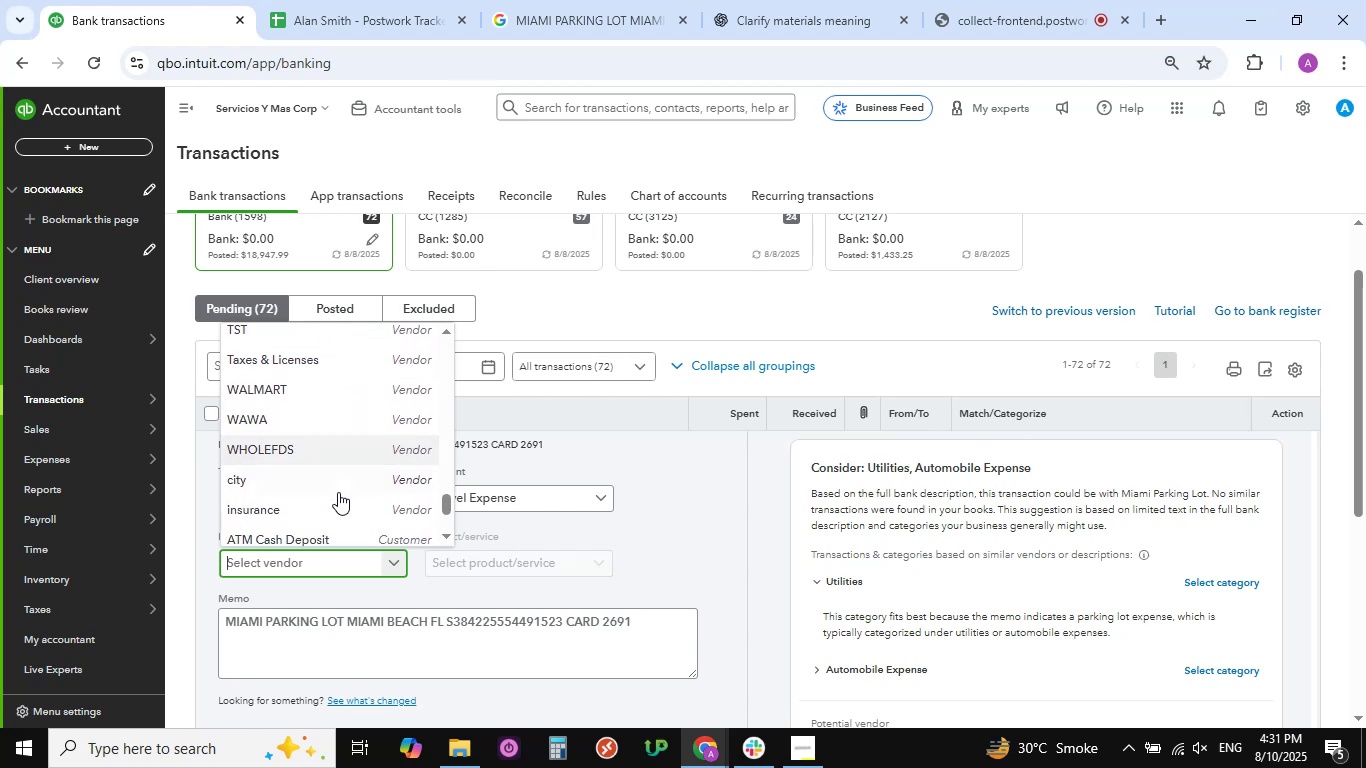 
scroll: coordinate [339, 493], scroll_direction: down, amount: 8.0
 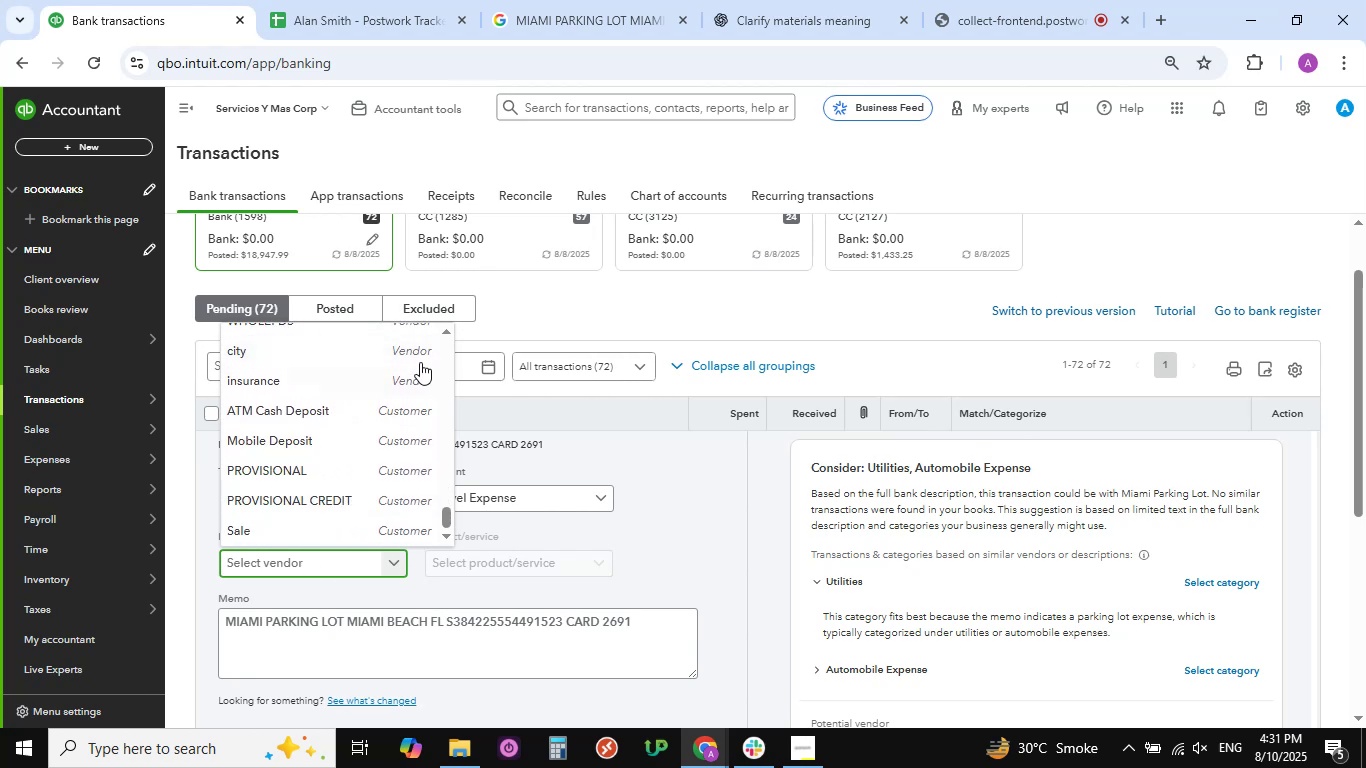 
scroll: coordinate [319, 416], scroll_direction: up, amount: 58.0
 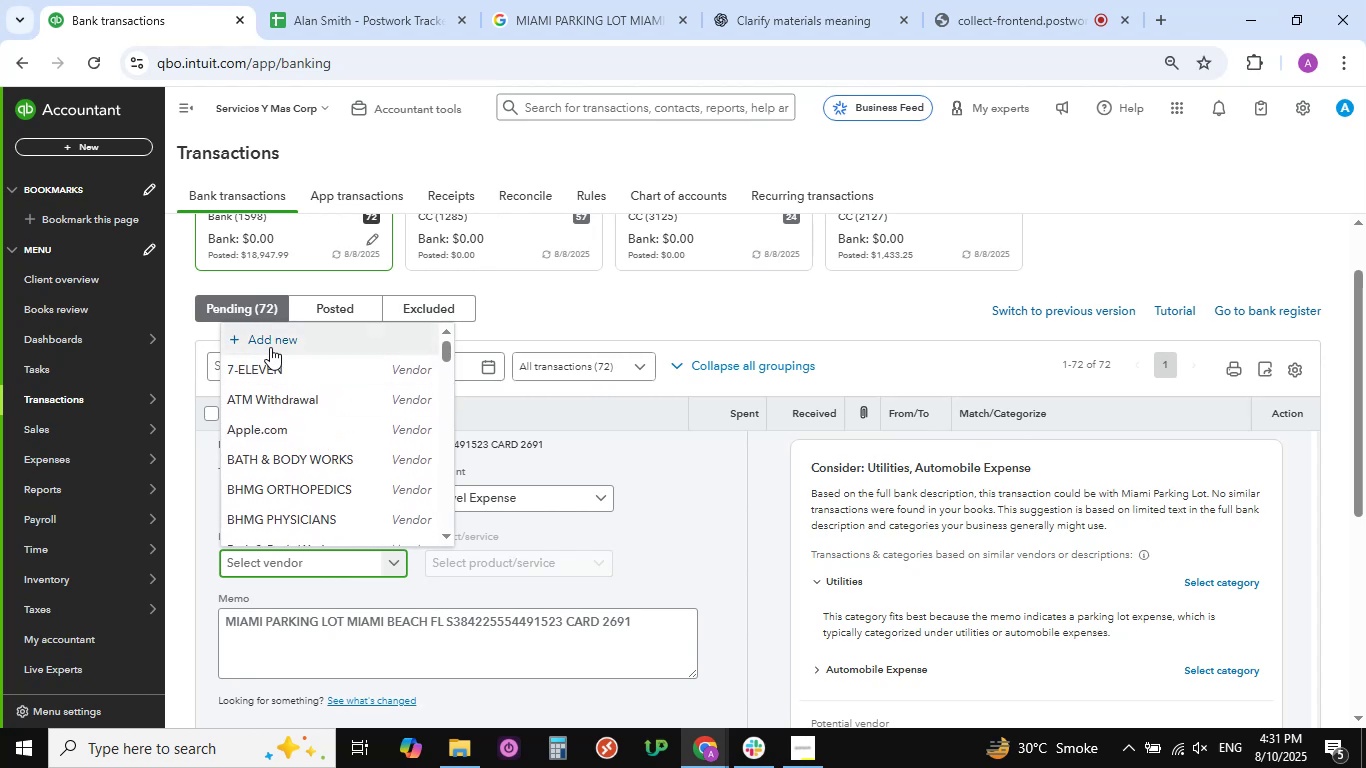 
left_click([270, 342])
 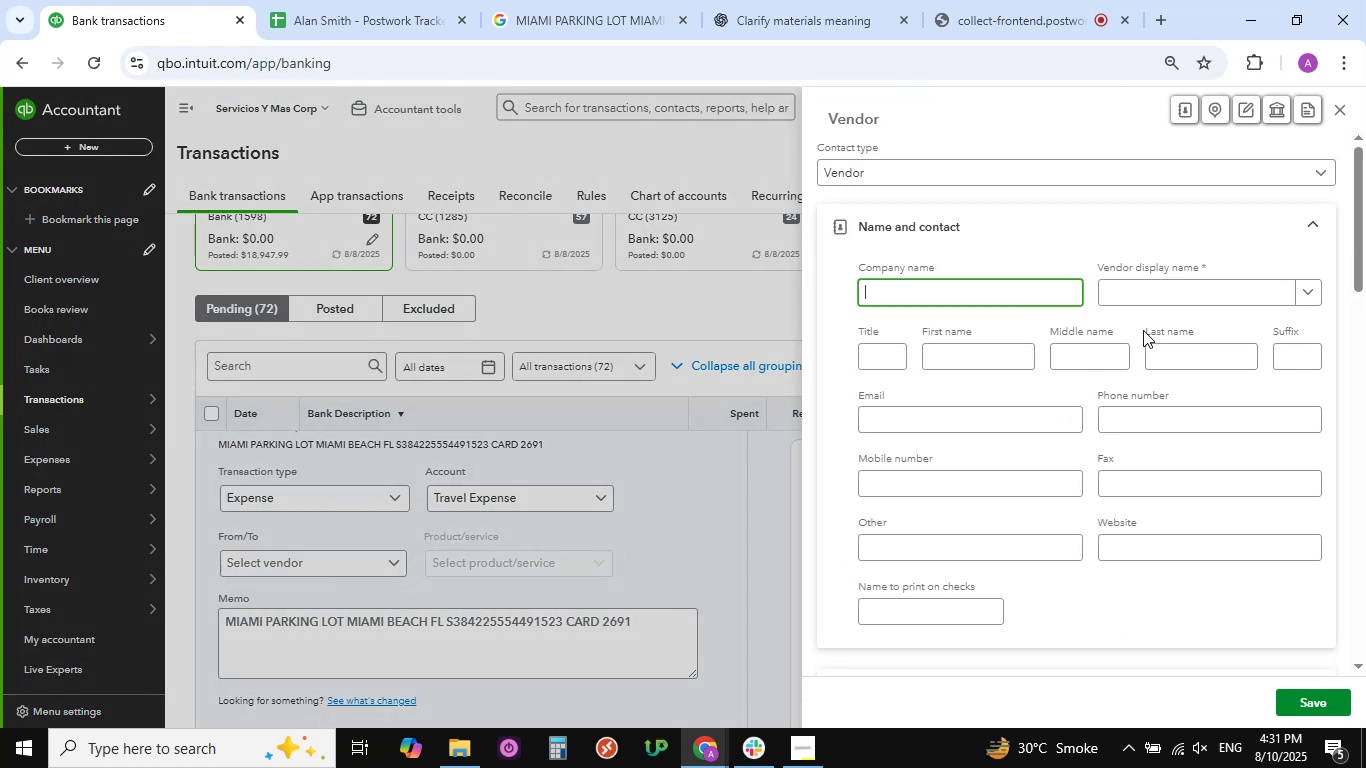 
left_click([1171, 287])
 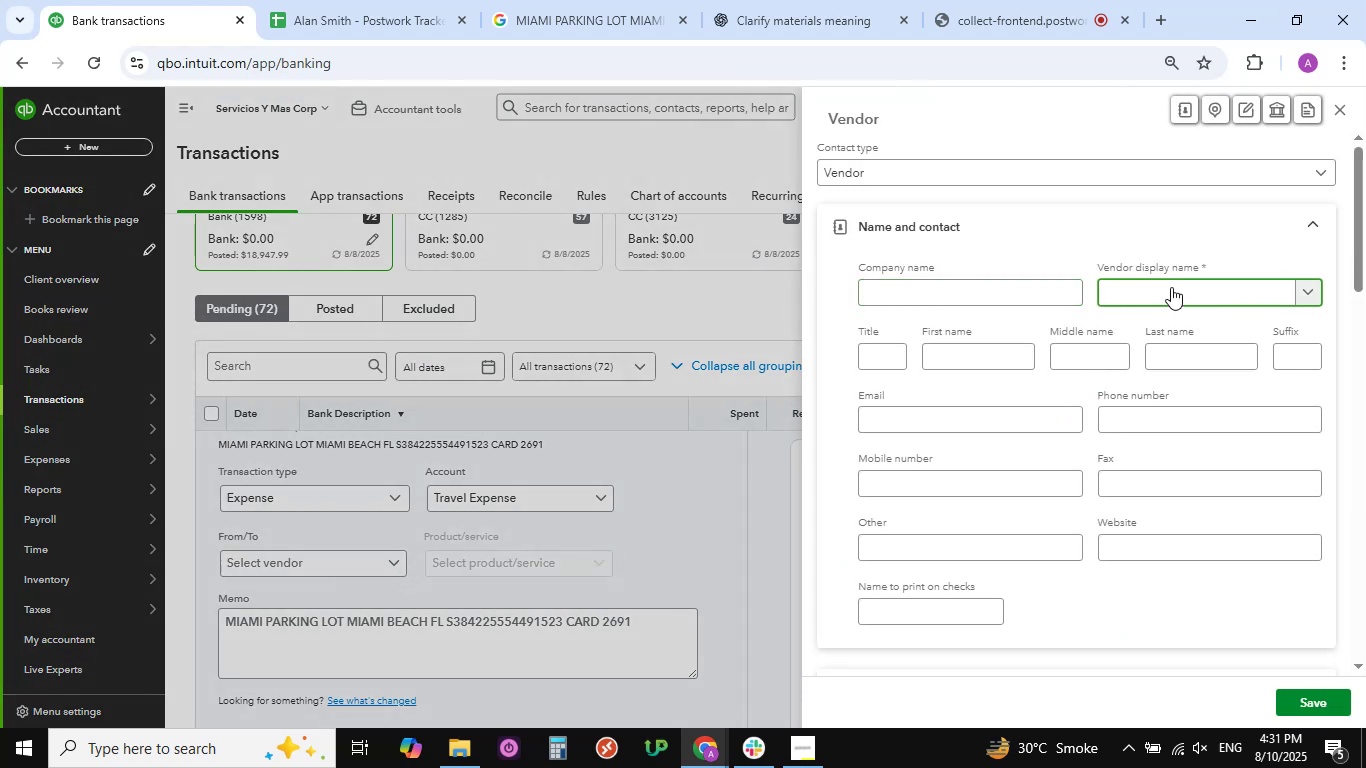 
key(Control+V)
 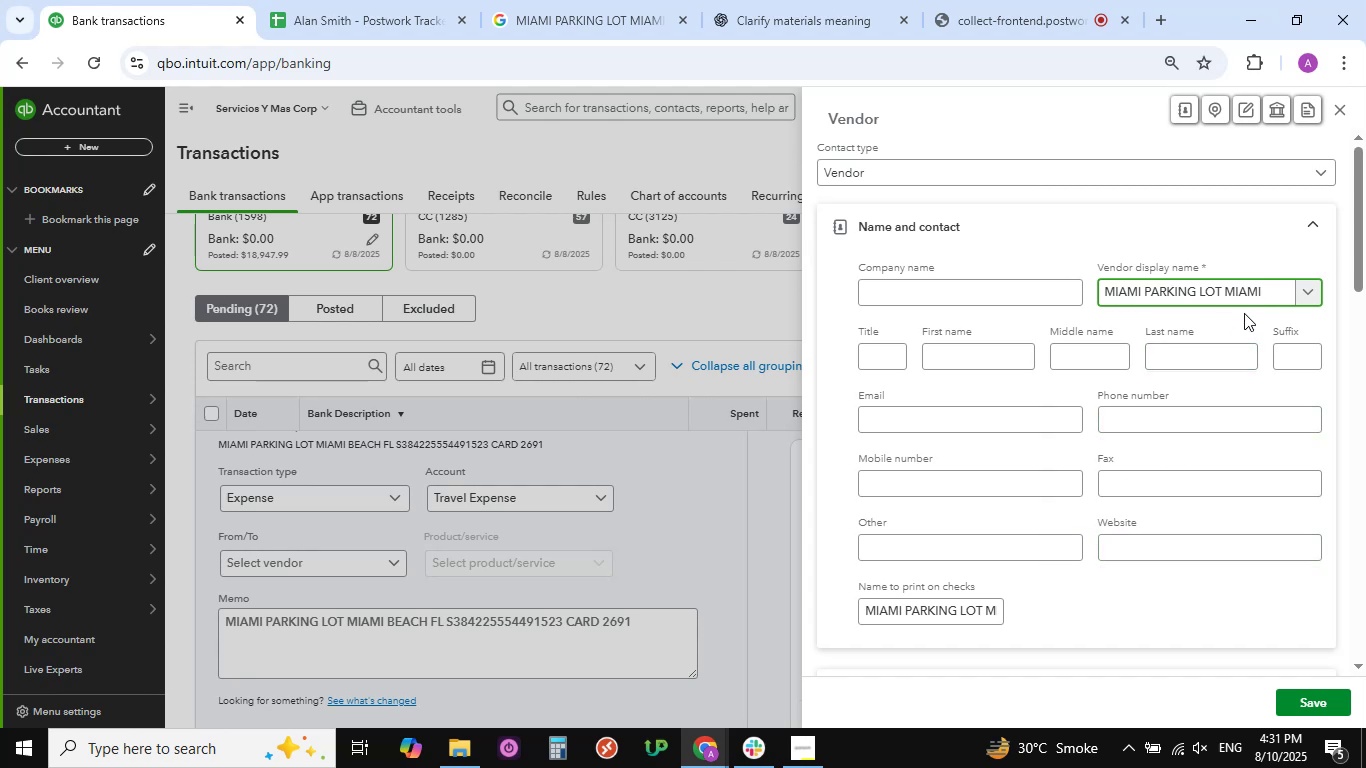 
wait(11.62)
 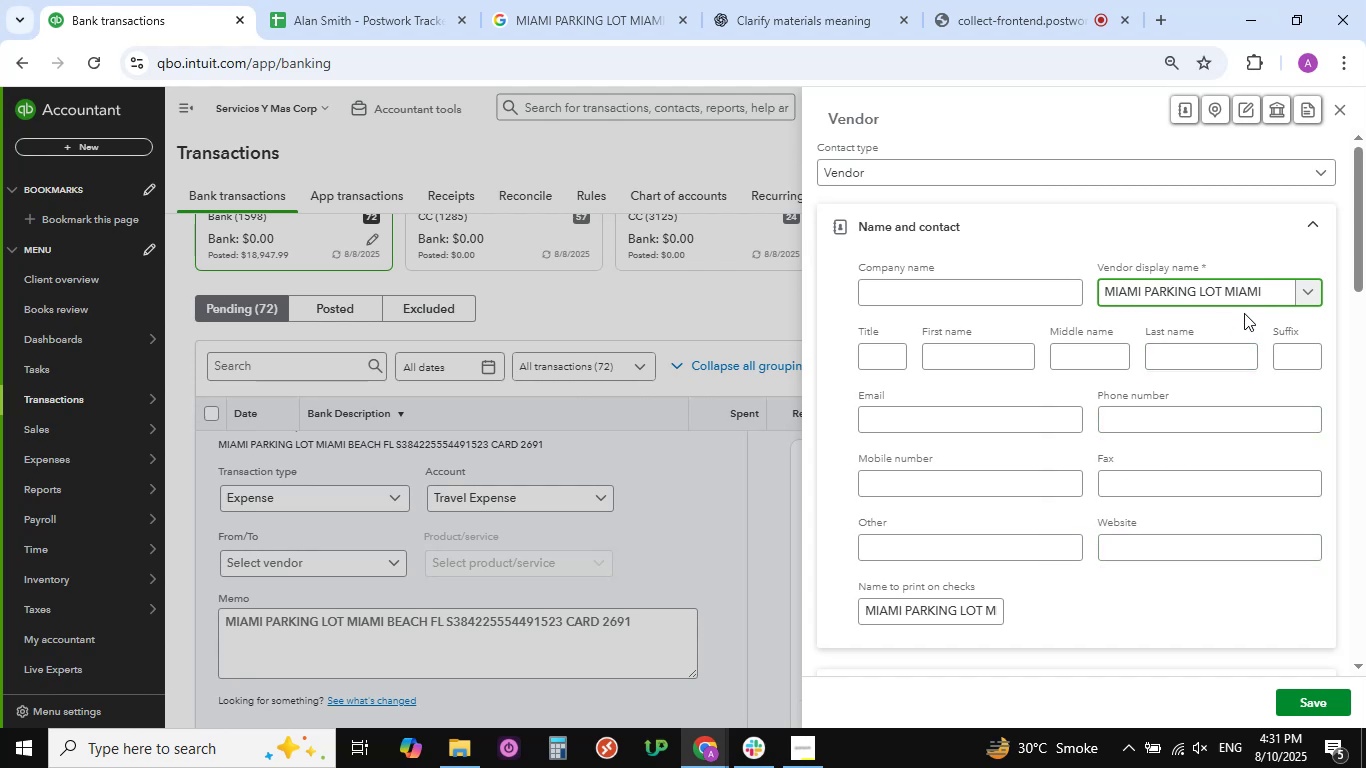 
key(Backspace)
 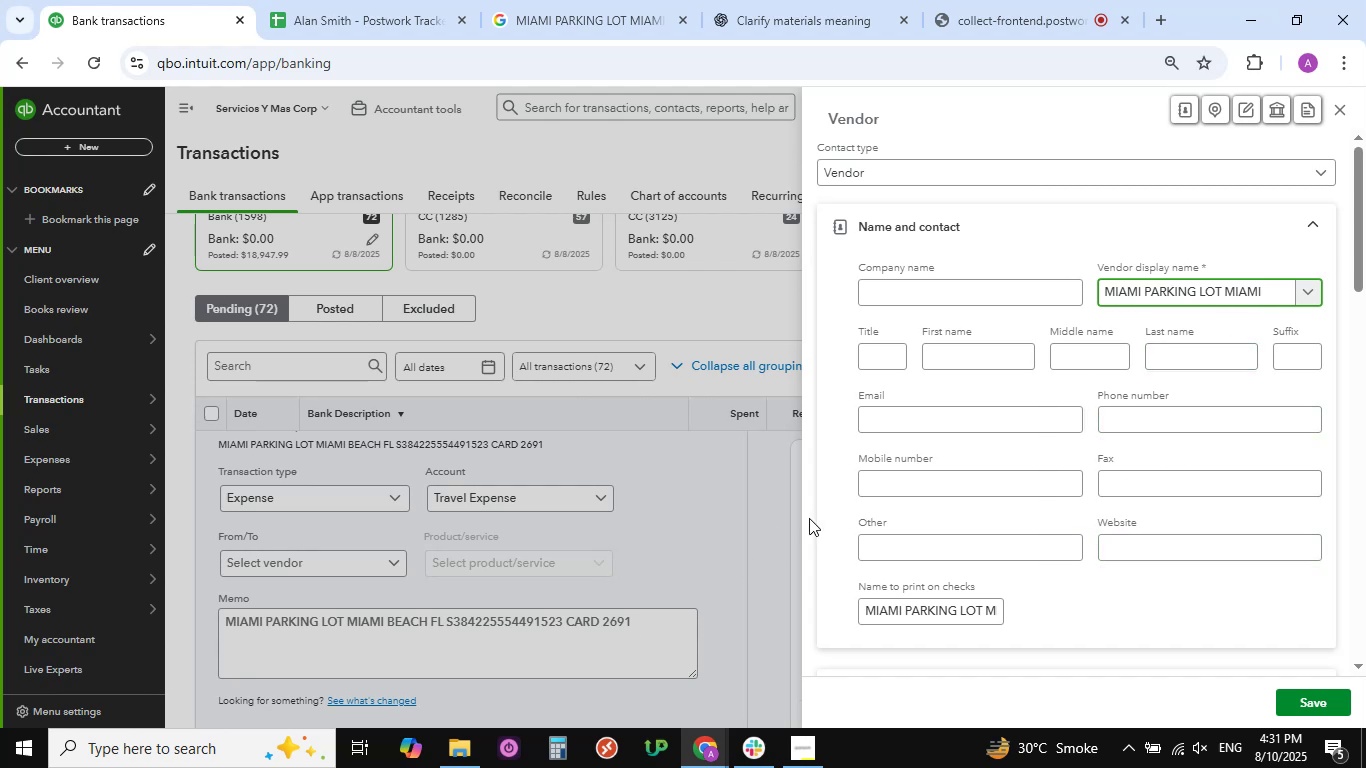 
key(Backspace)
 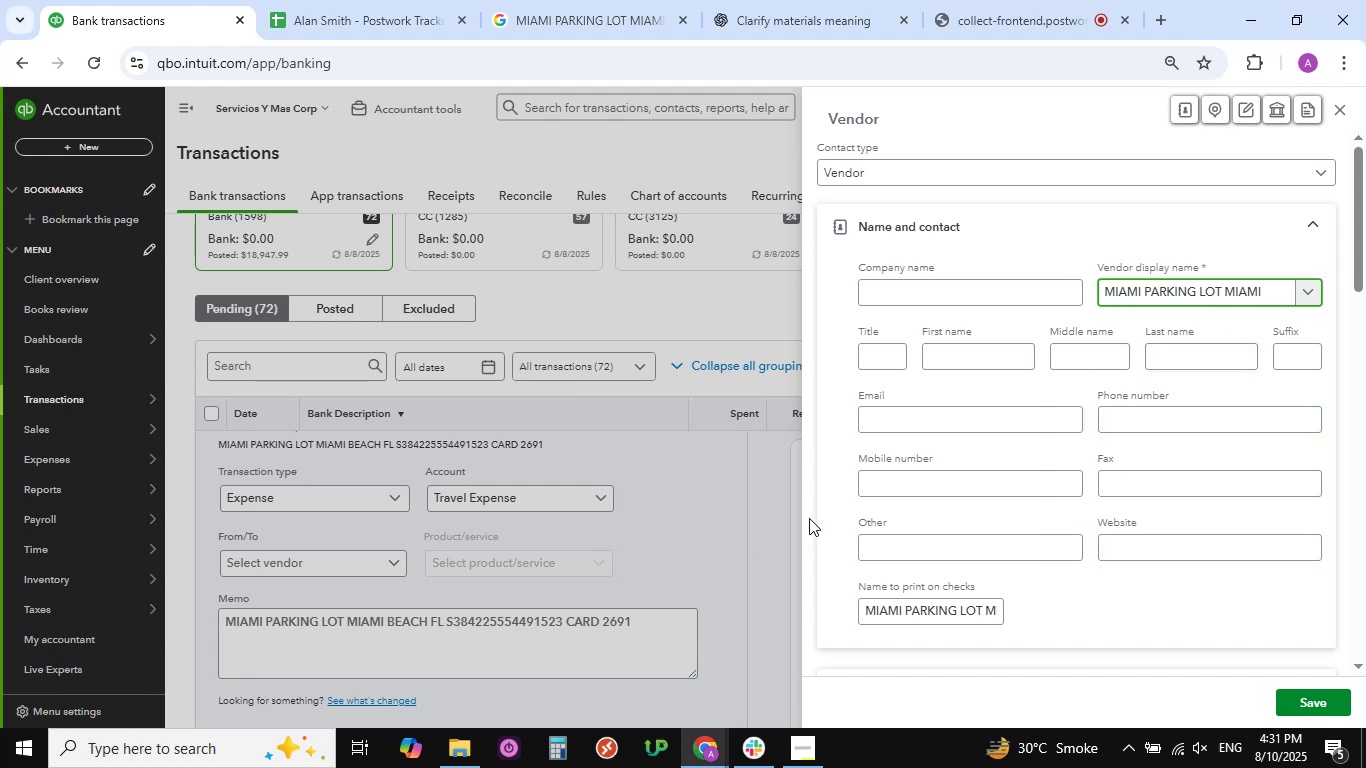 
key(Backspace)
 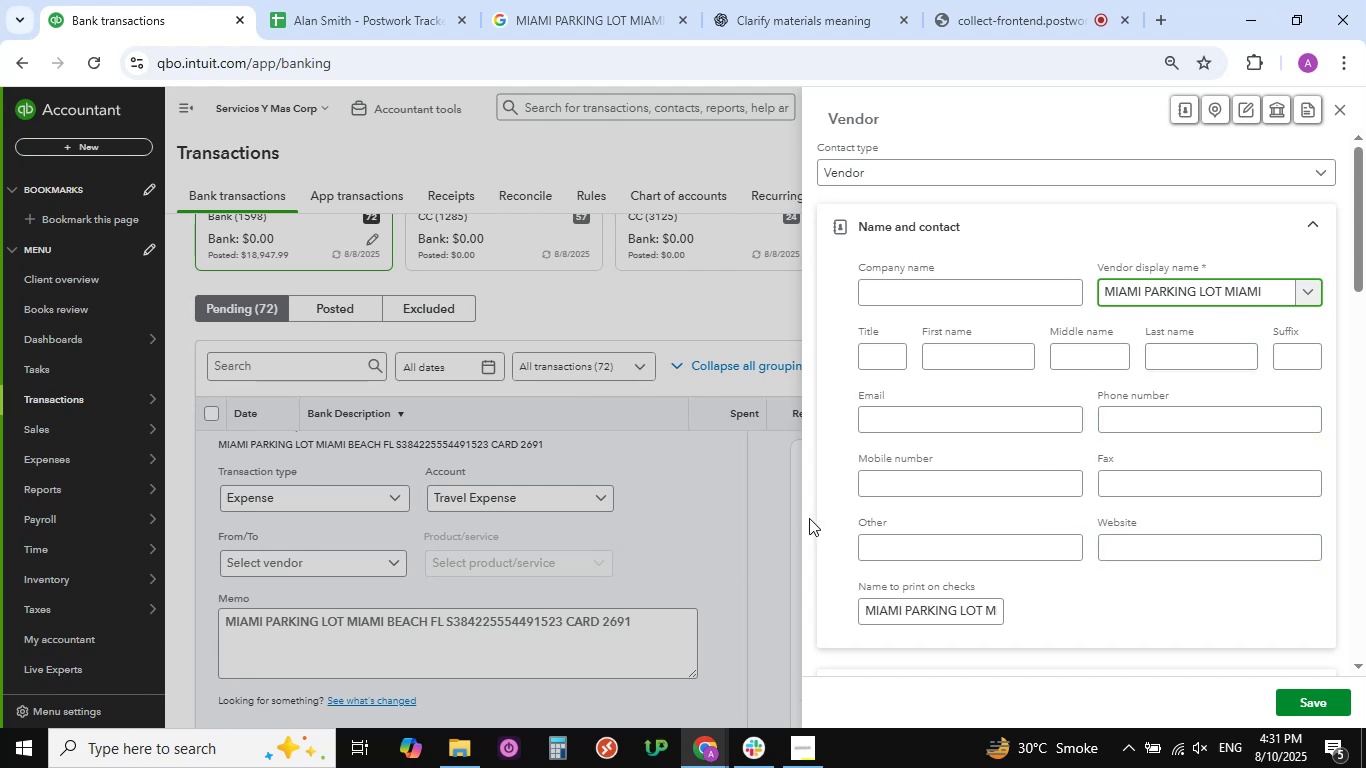 
key(Backspace)
 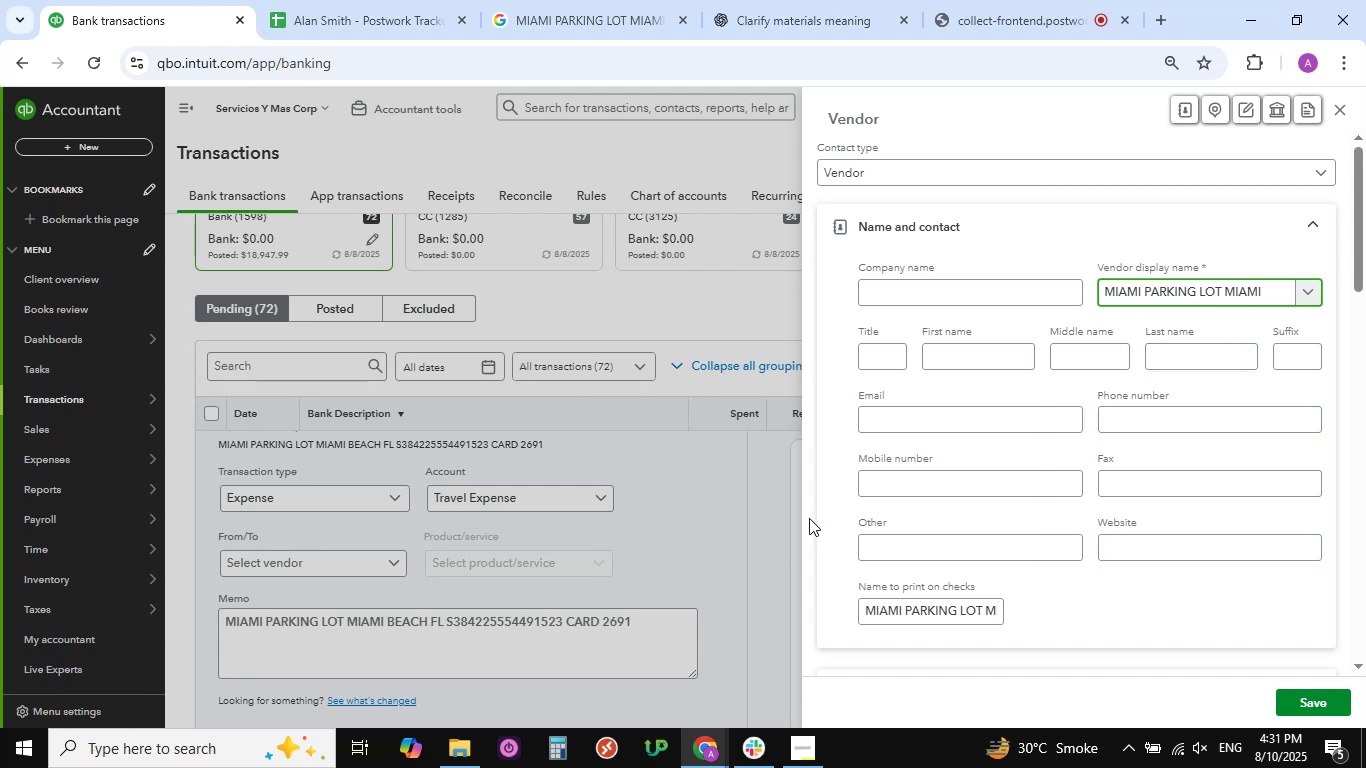 
key(Backspace)
 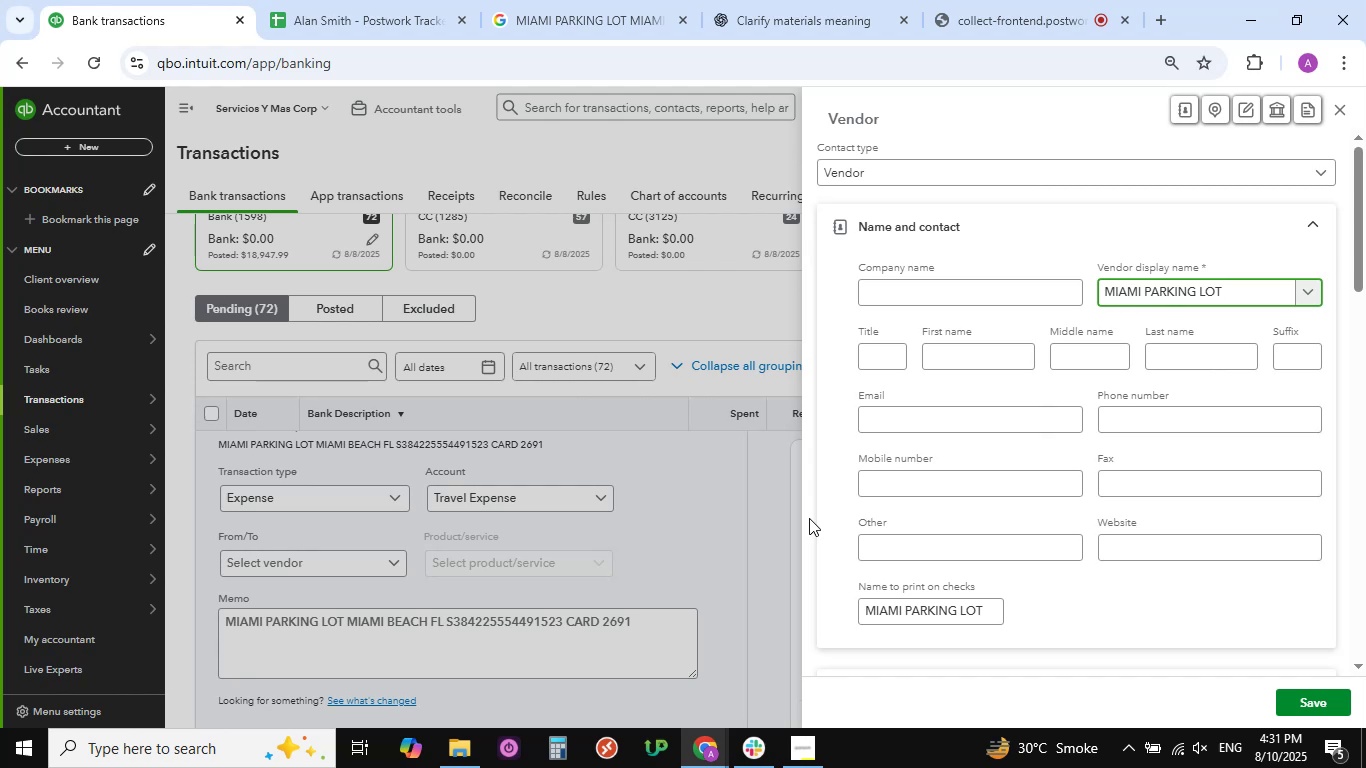 
key(Backspace)
 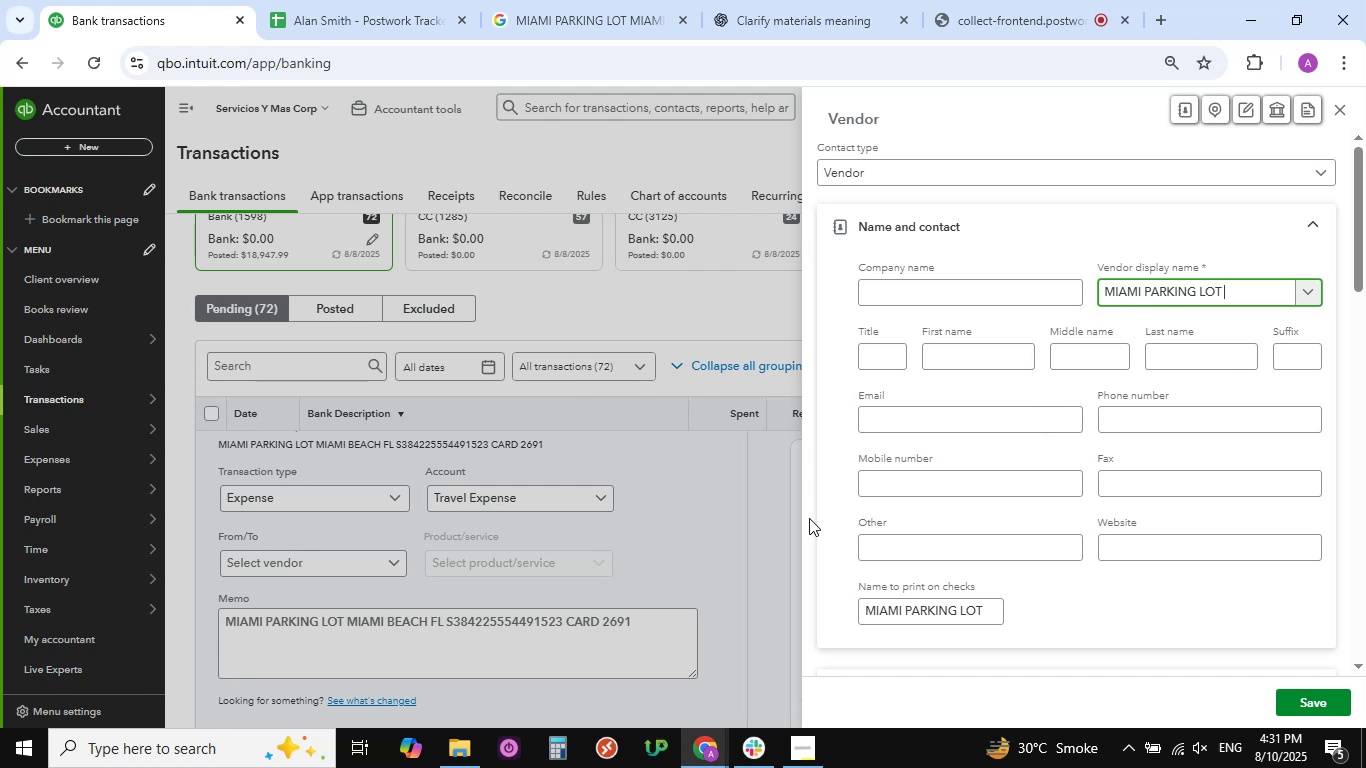 
key(Backspace)
 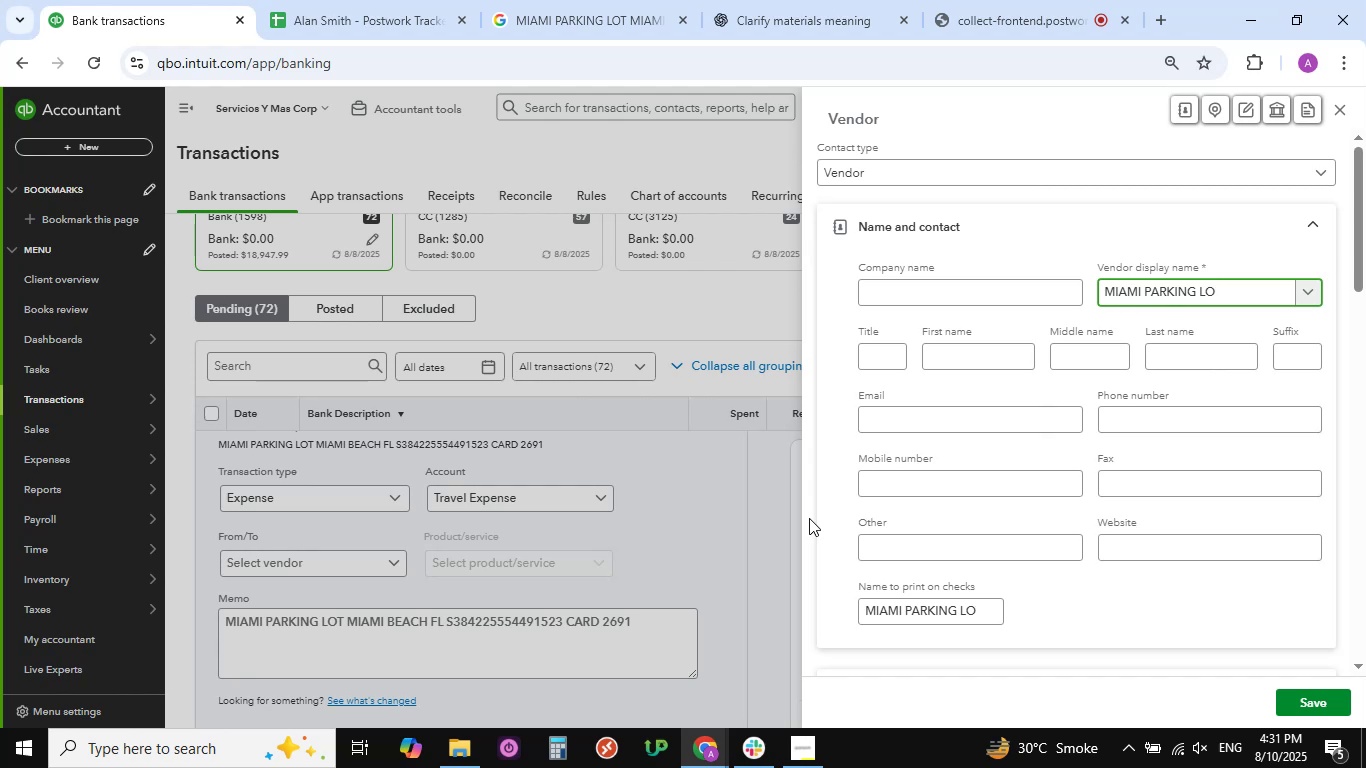 
key(Backspace)
 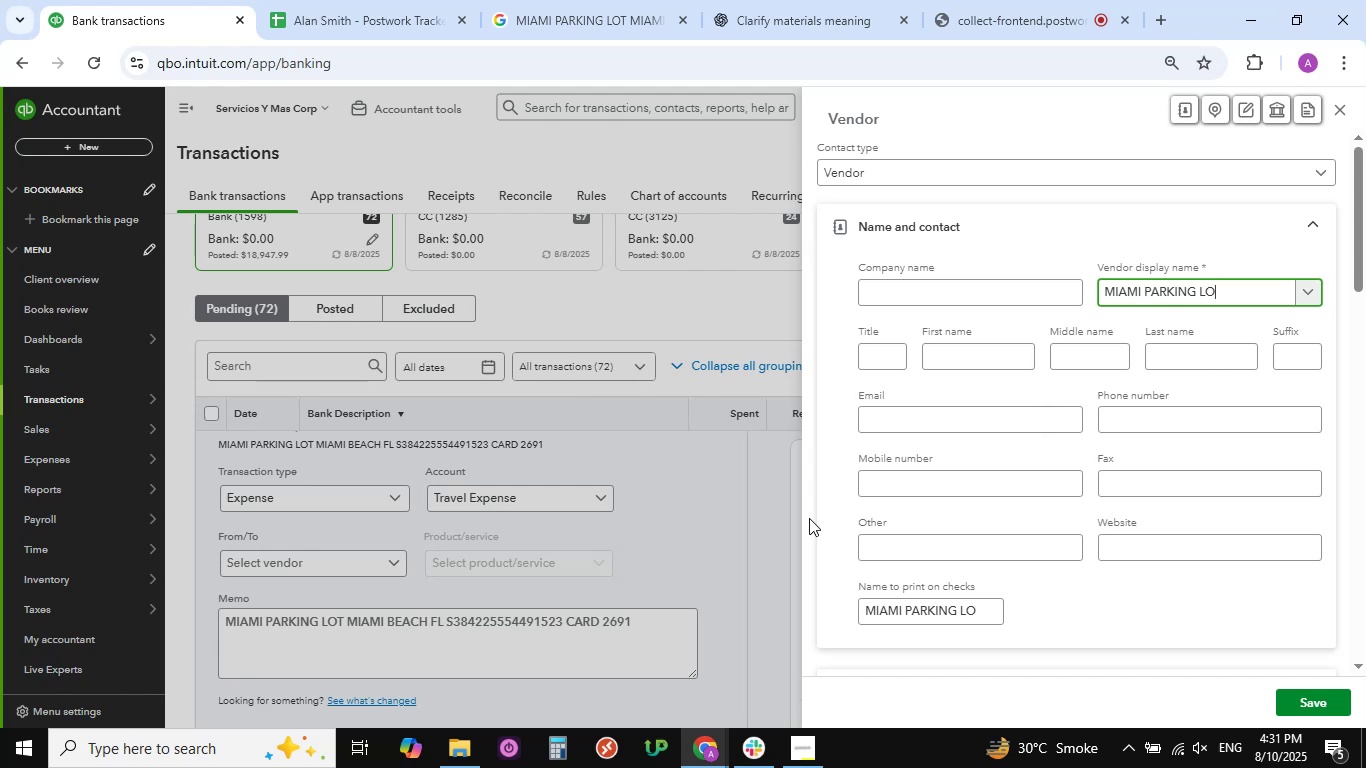 
key(Backspace)
 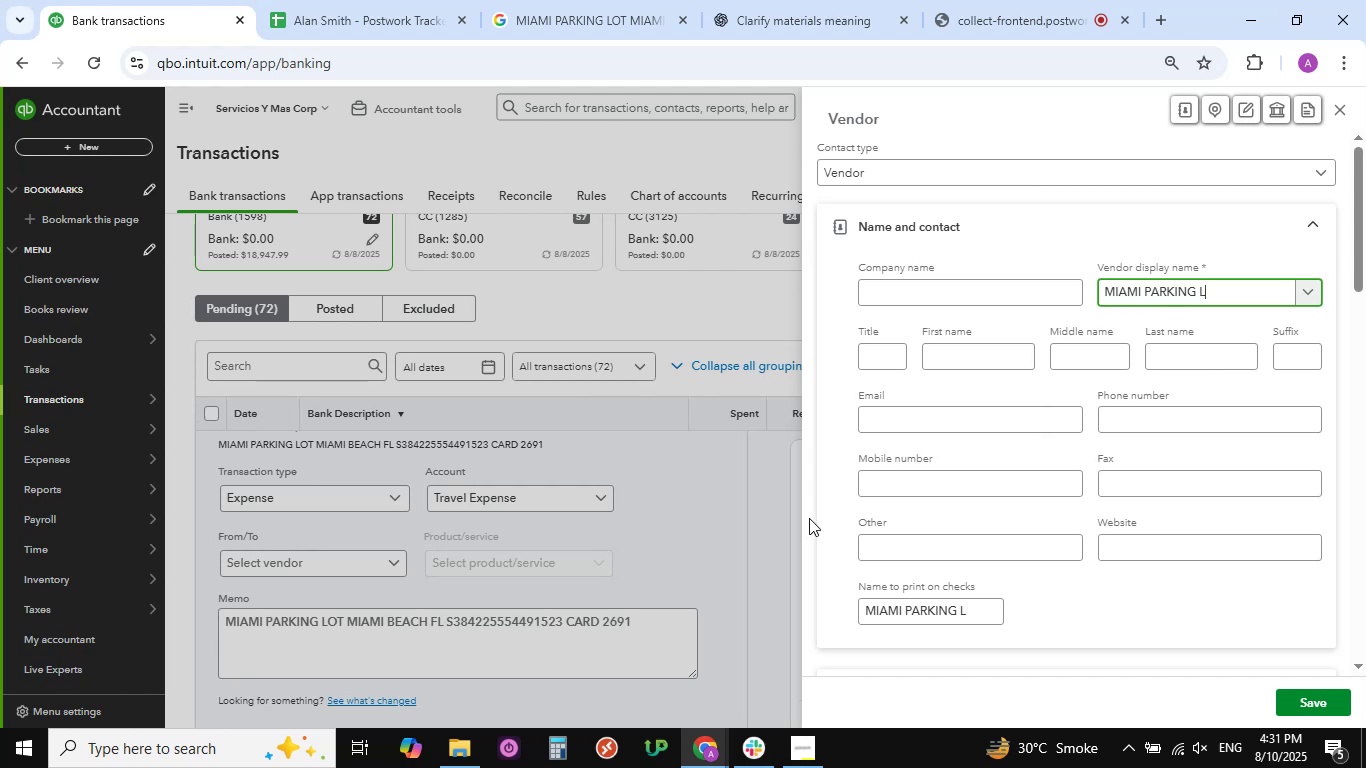 
key(Backspace)
 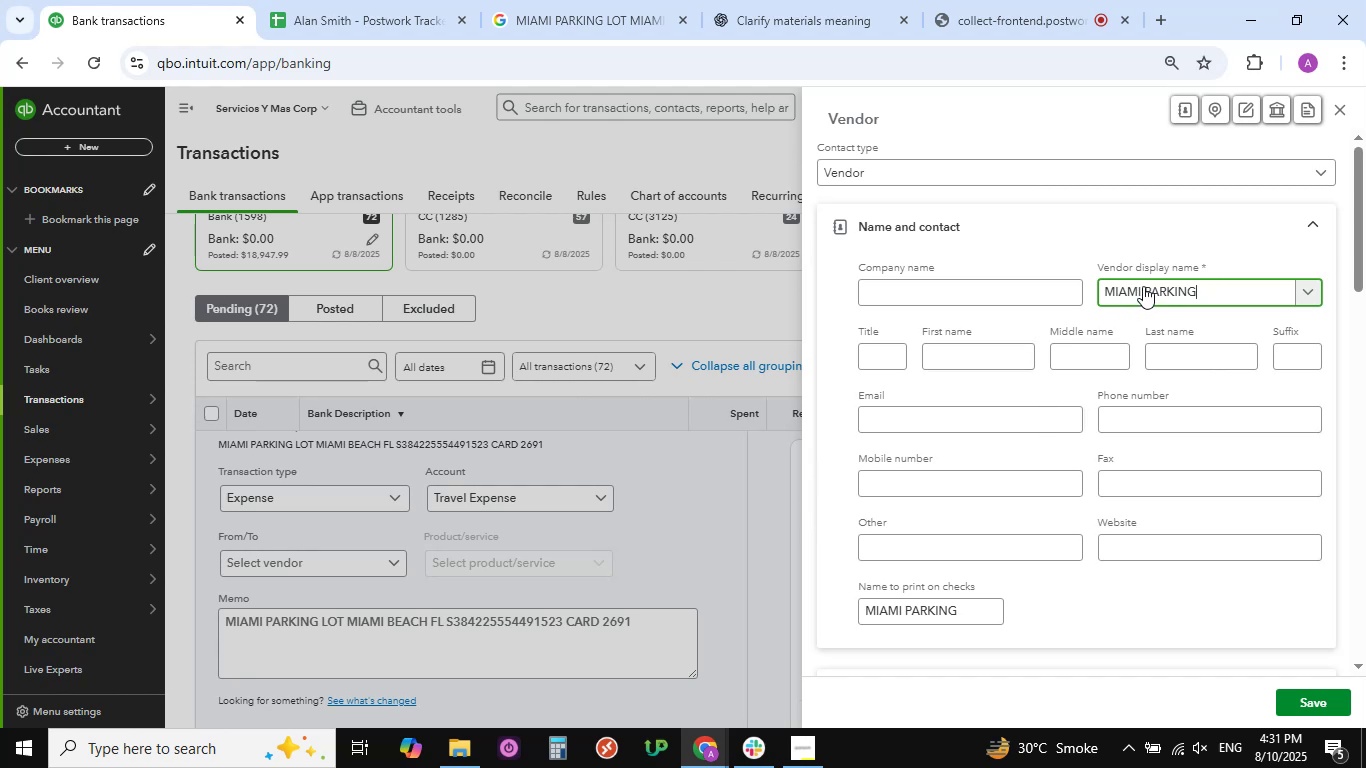 
hold_key(key=Backspace, duration=1.54)
 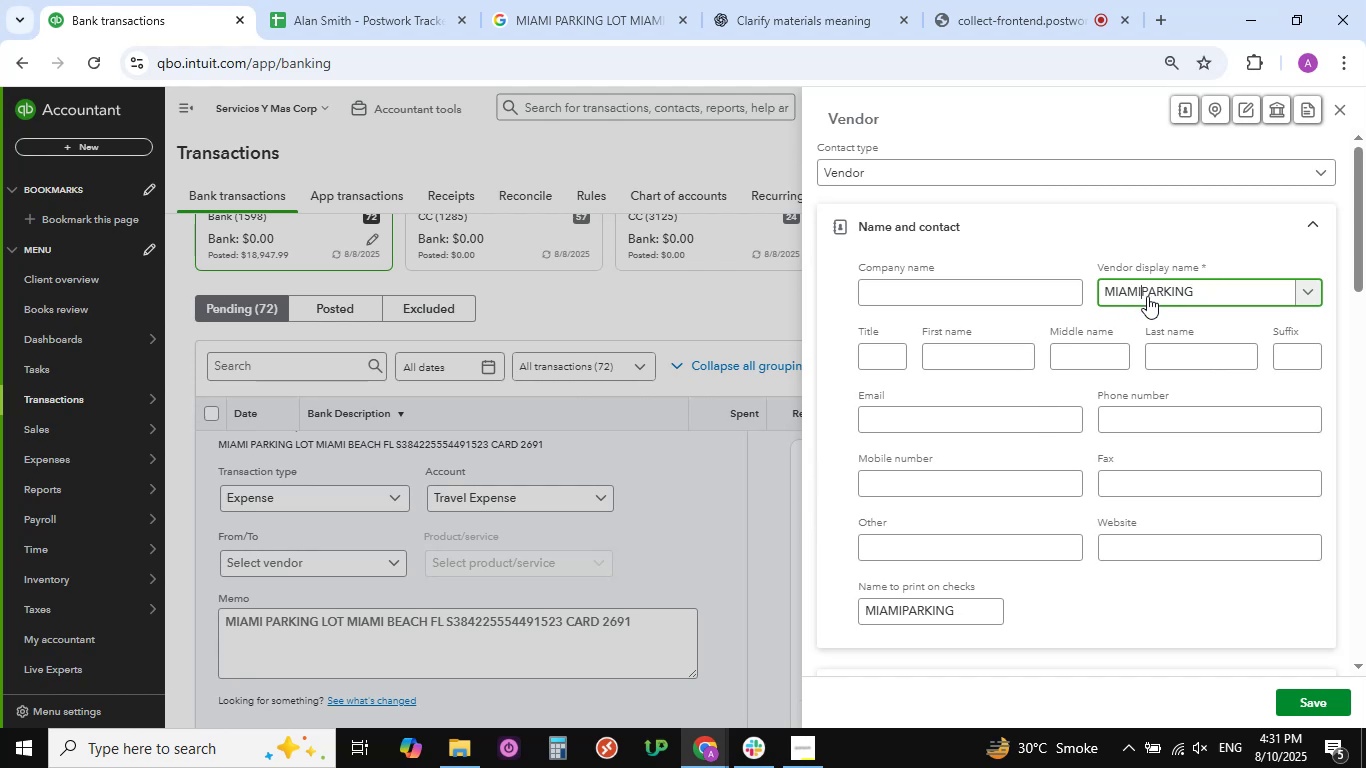 
key(Backspace)
 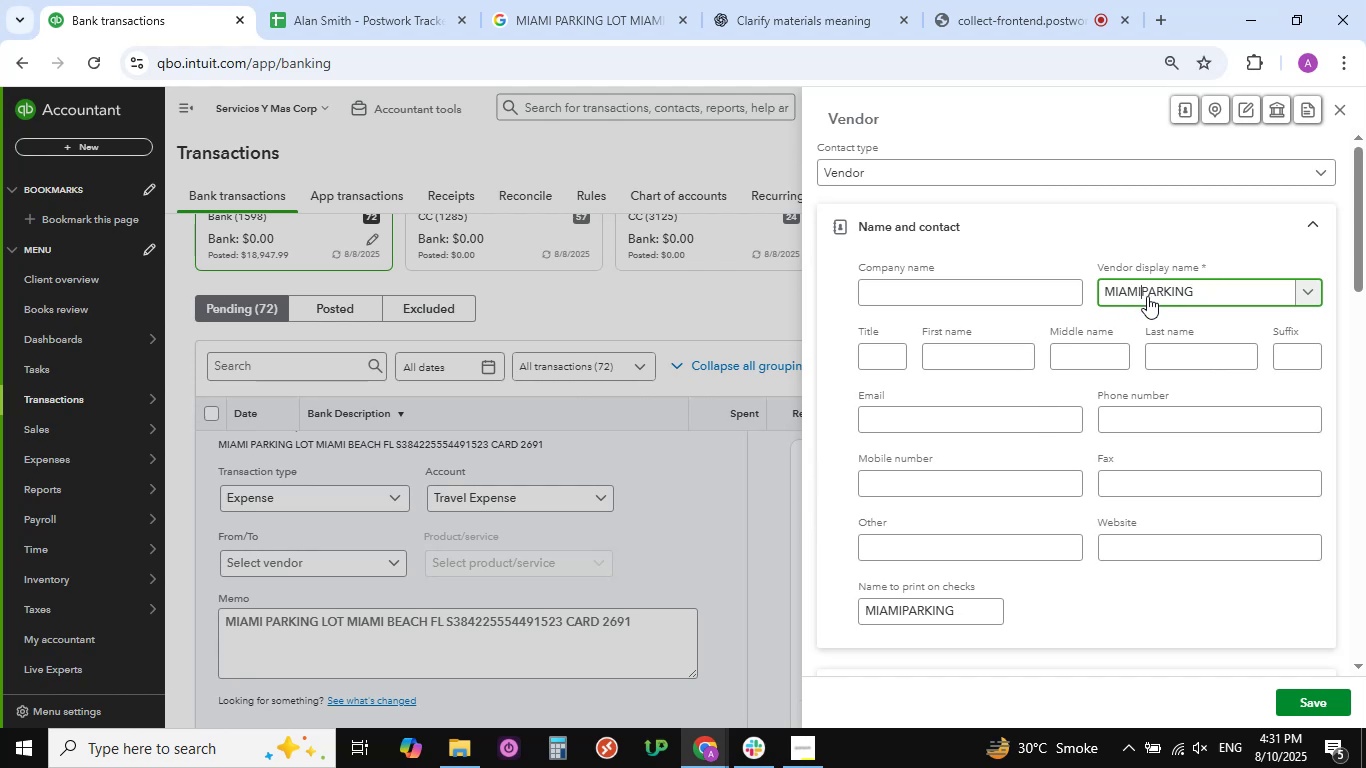 
key(Backspace)
 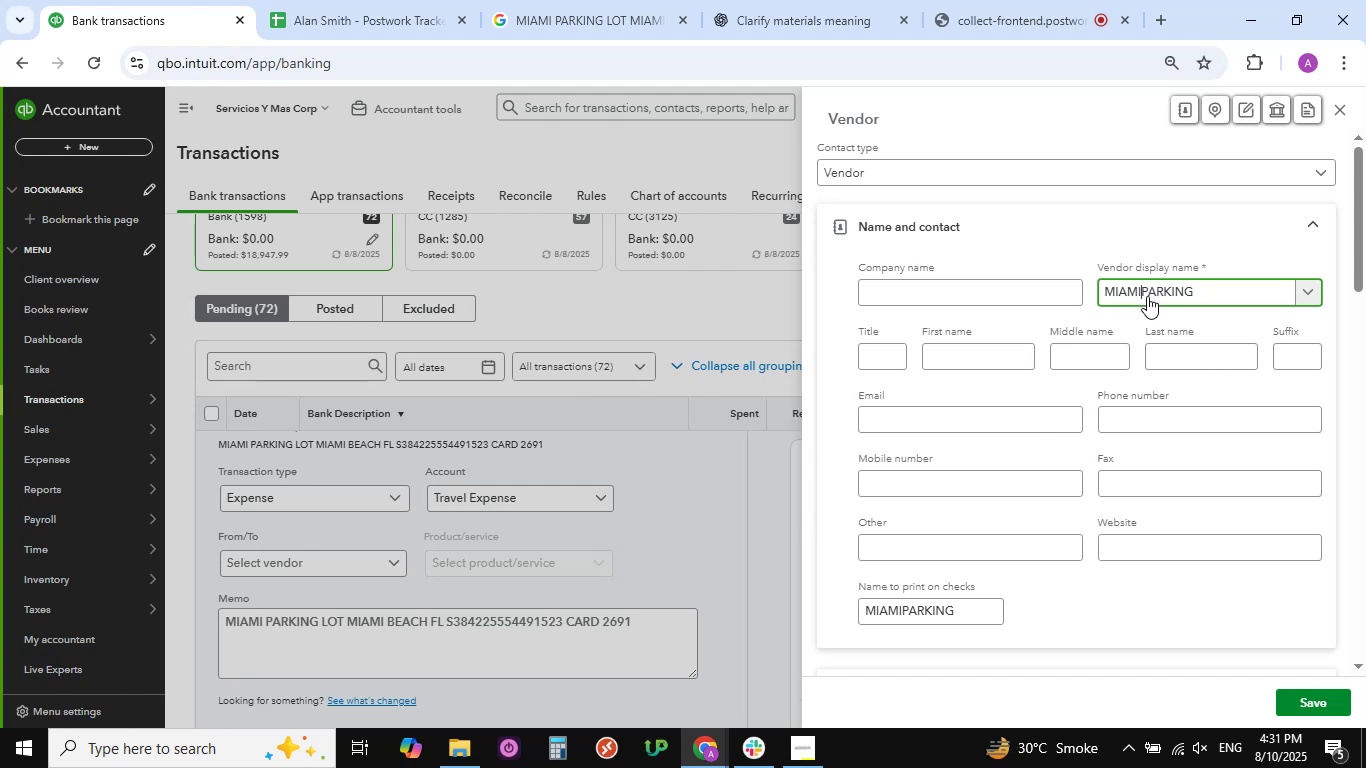 
key(Backspace)
 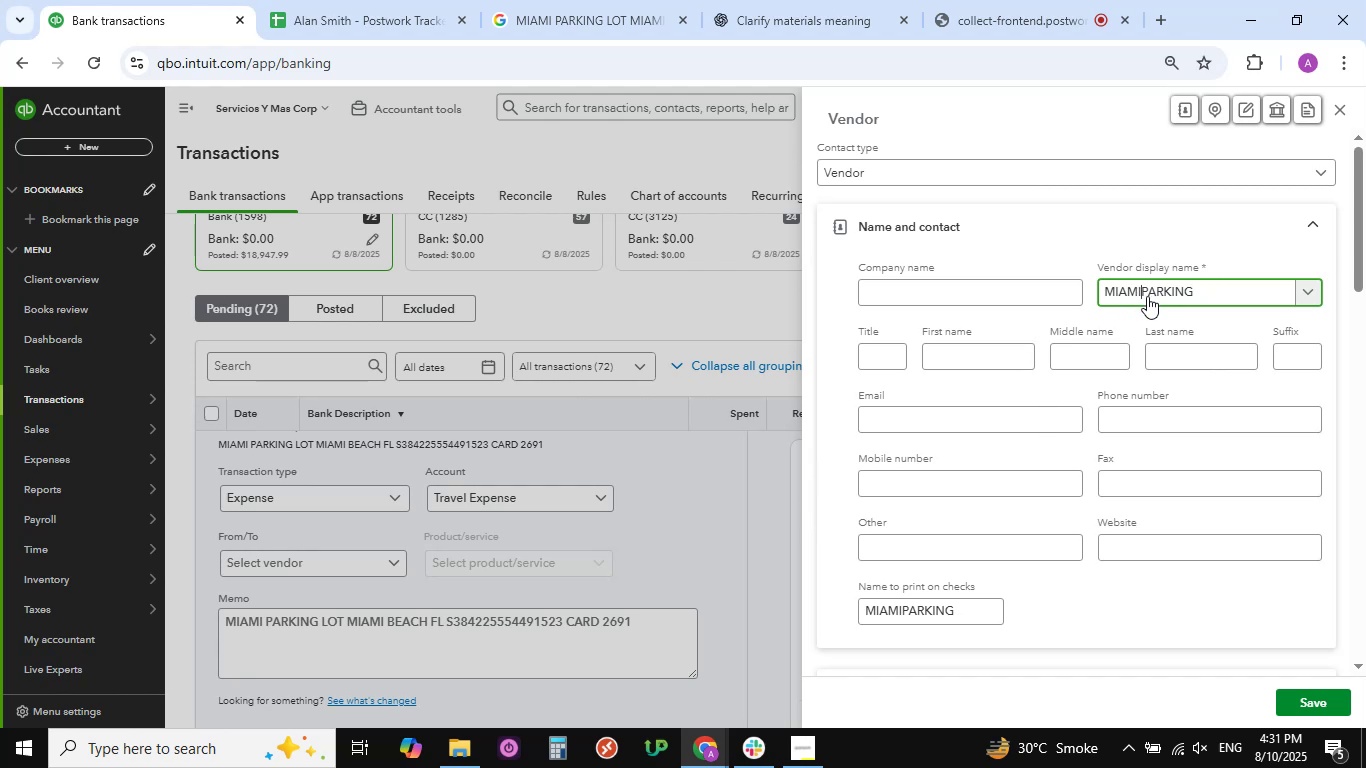 
key(Backspace)
 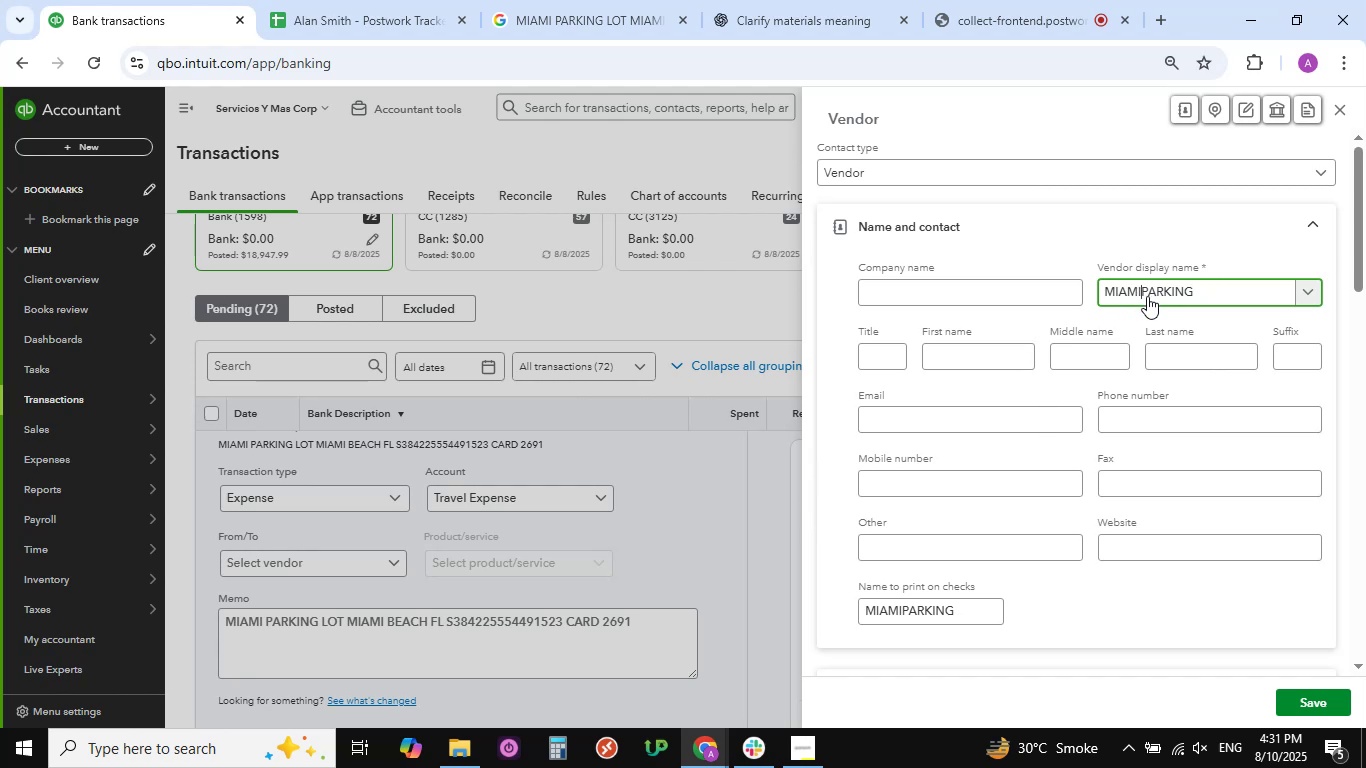 
key(Backspace)
 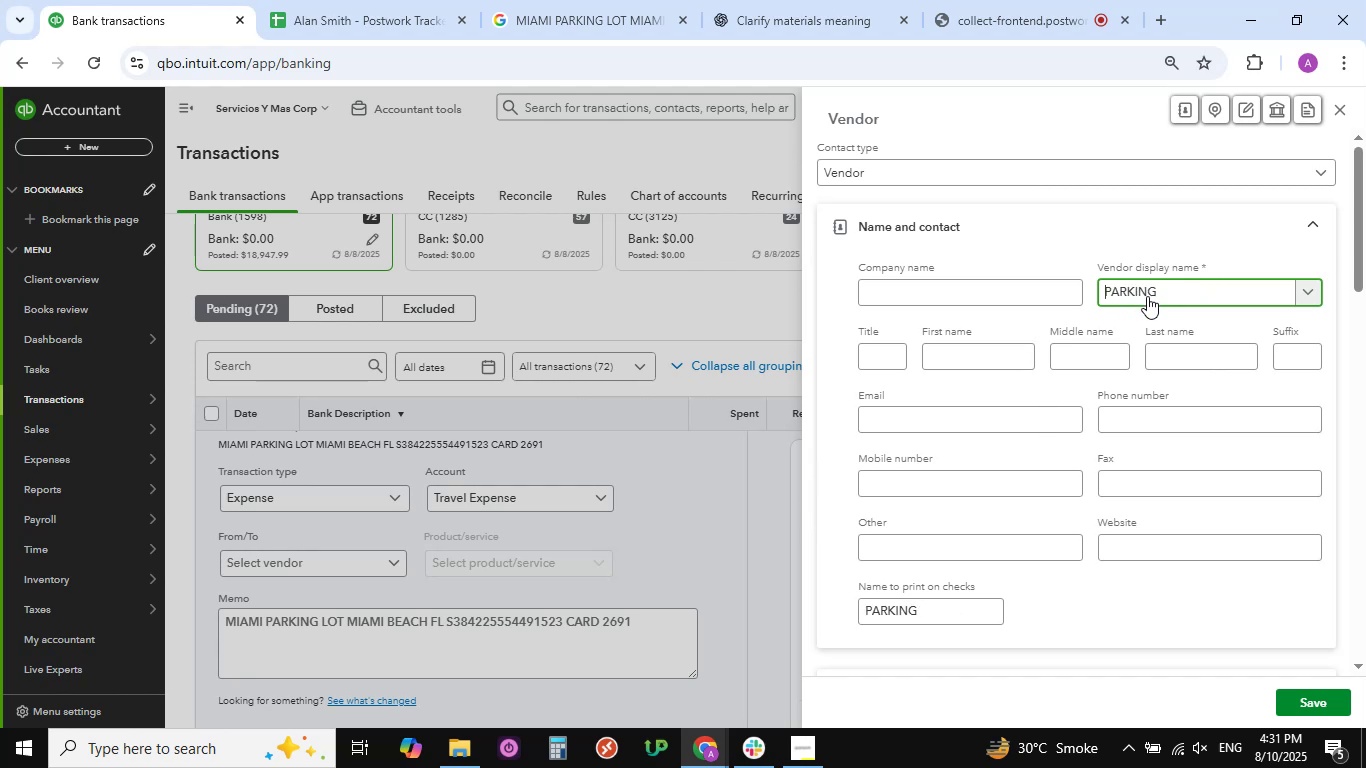 
hold_key(key=Backspace, duration=0.45)
 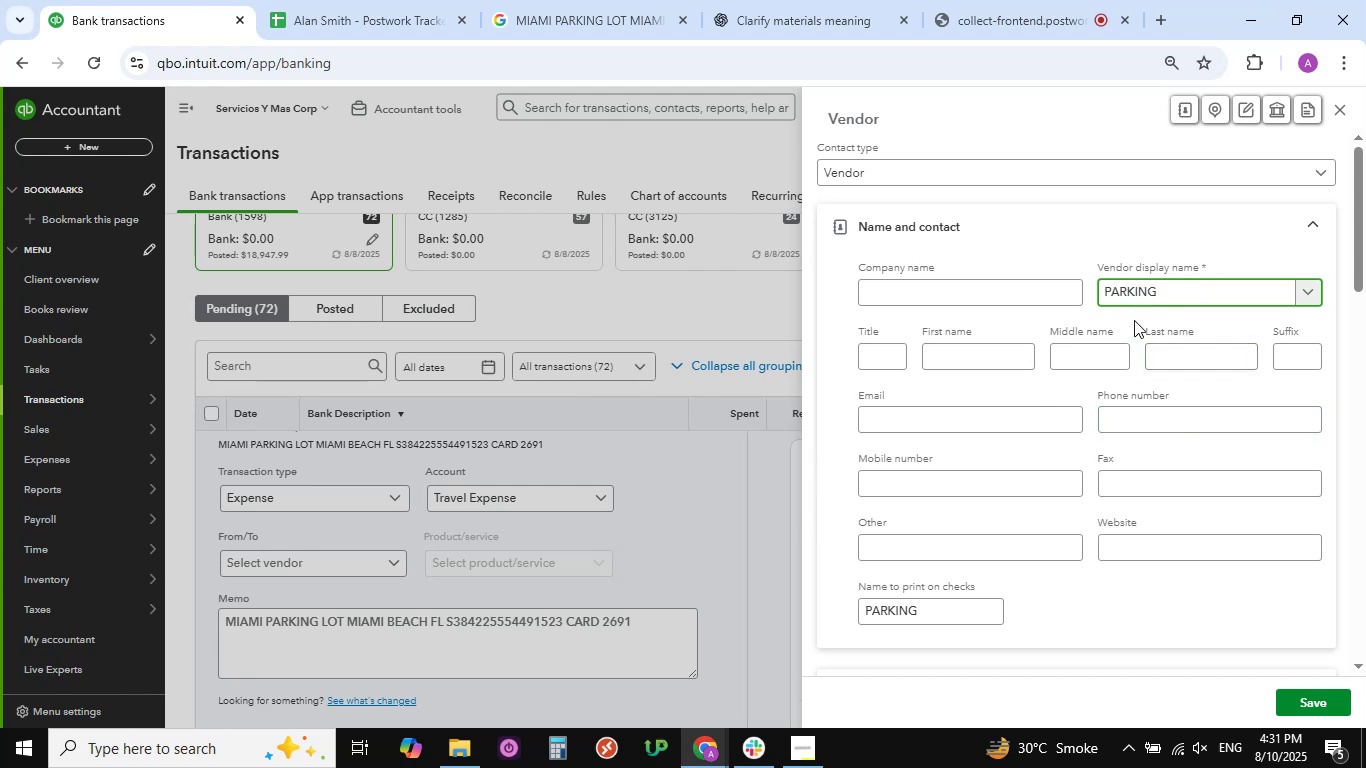 
key(Backspace)
 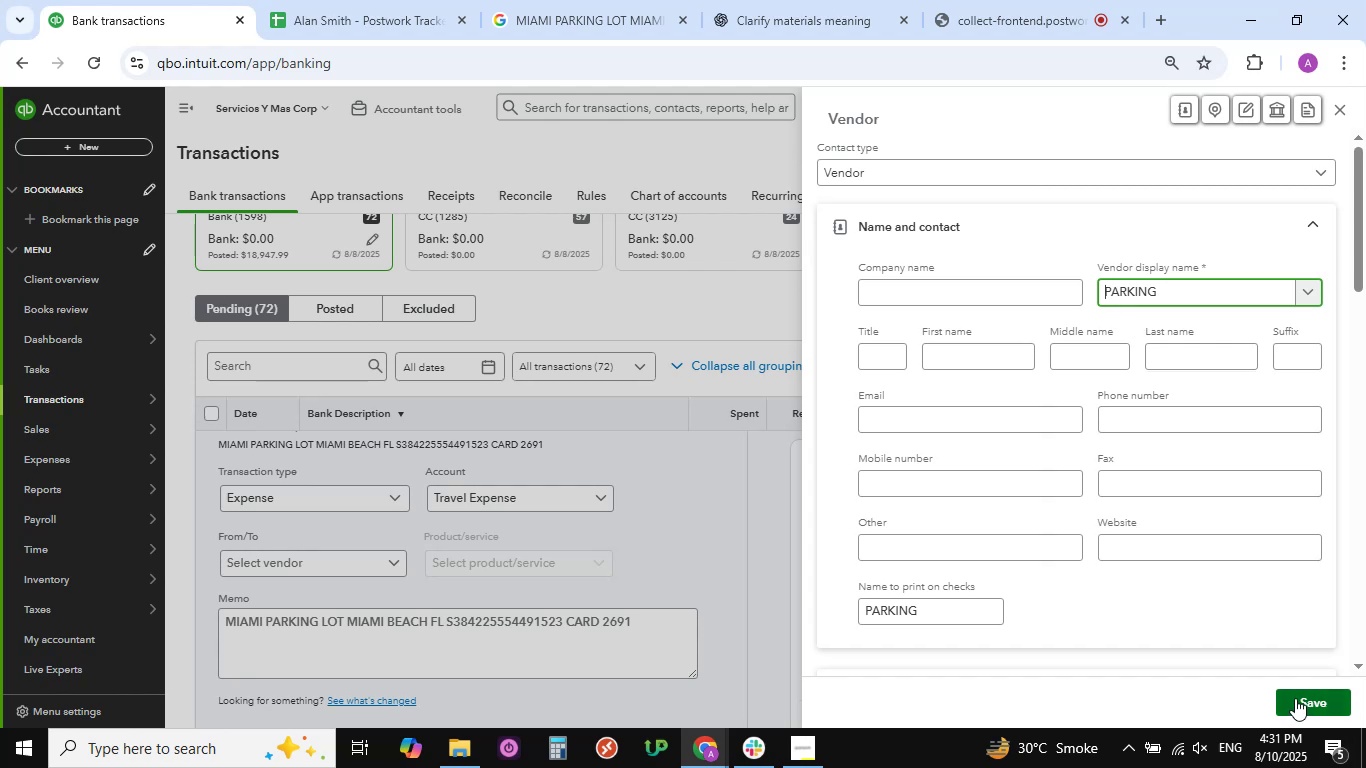 
left_click([1295, 698])
 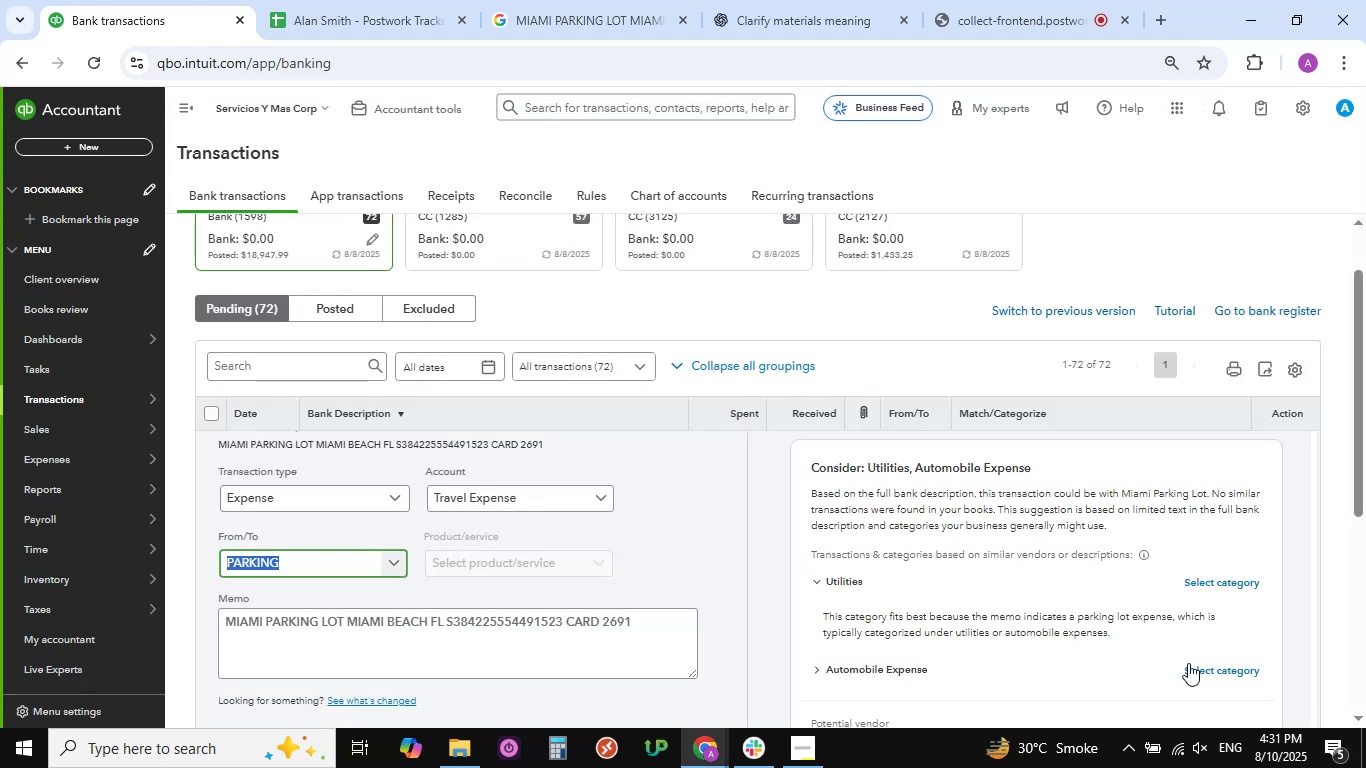 
scroll: coordinate [369, 599], scroll_direction: down, amount: 10.0
 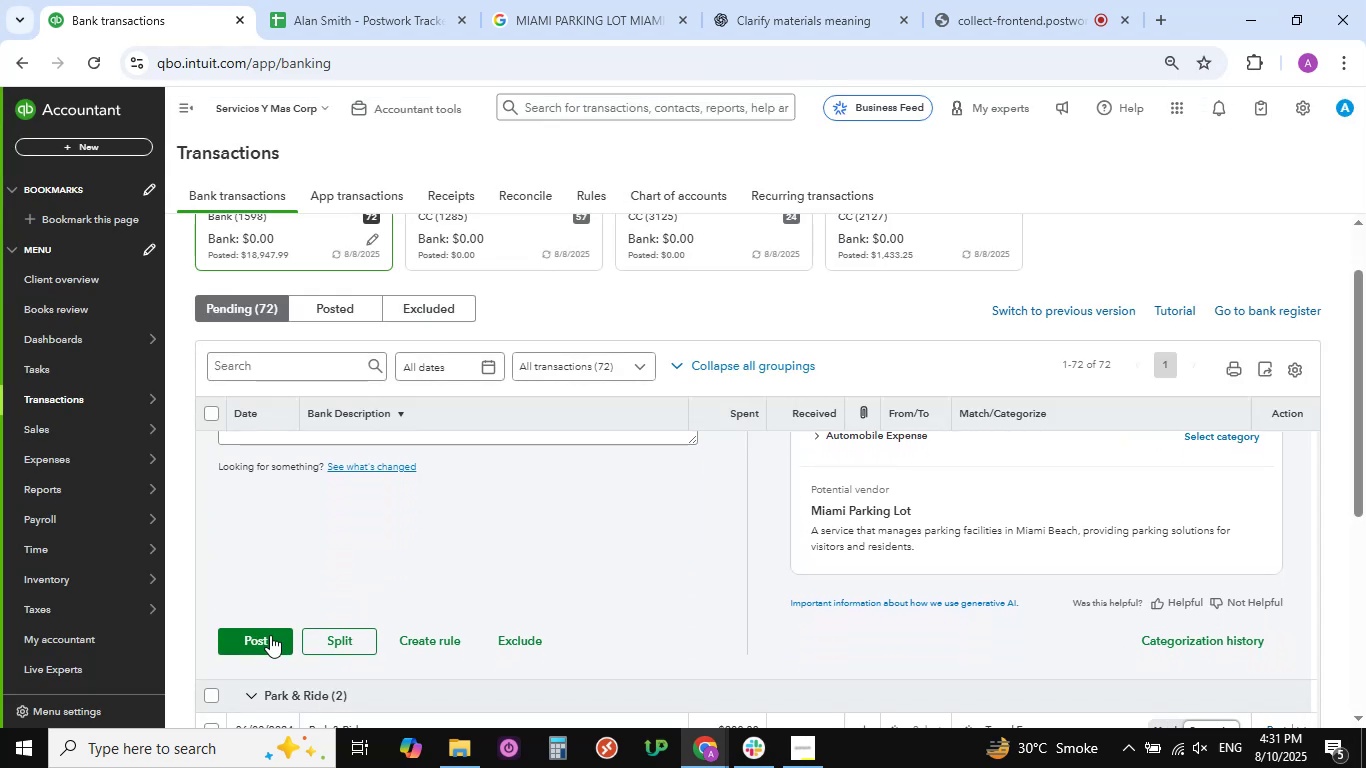 
left_click([266, 640])
 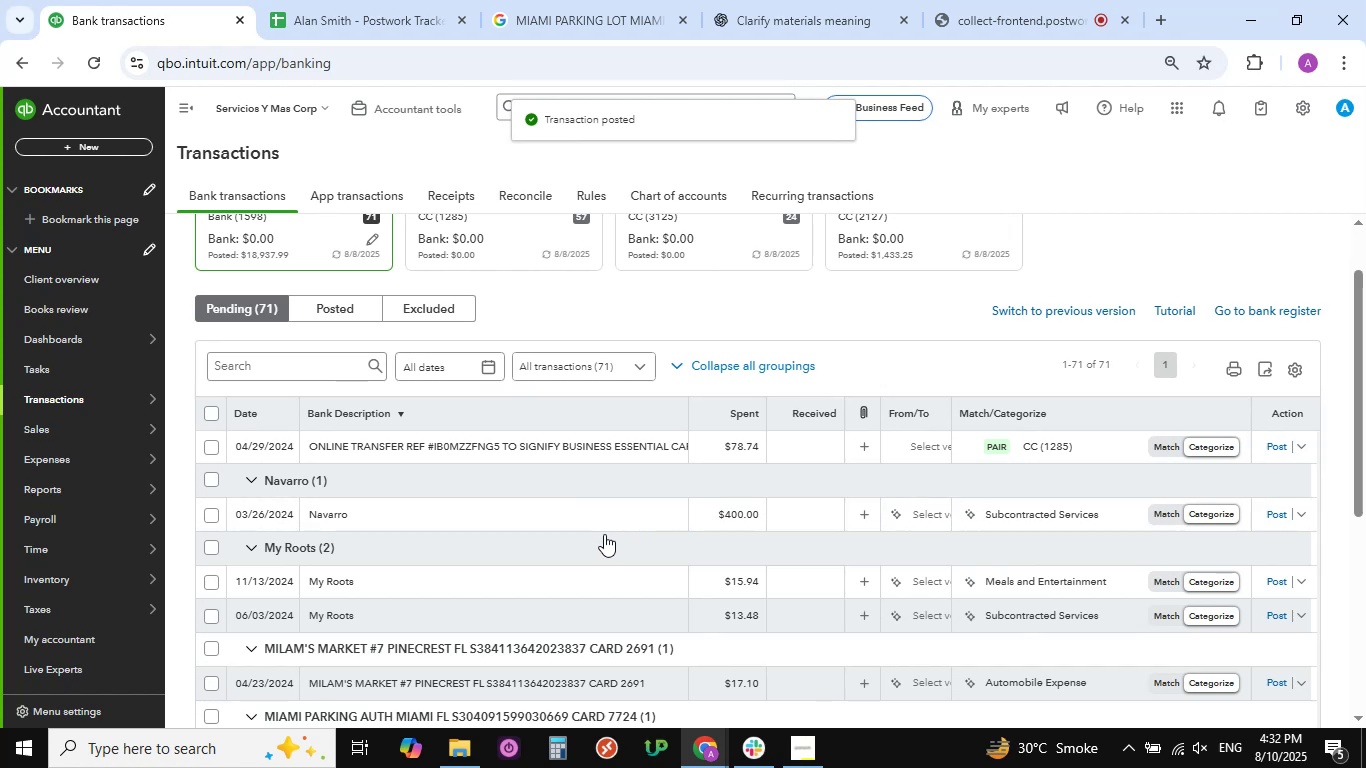 
wait(8.39)
 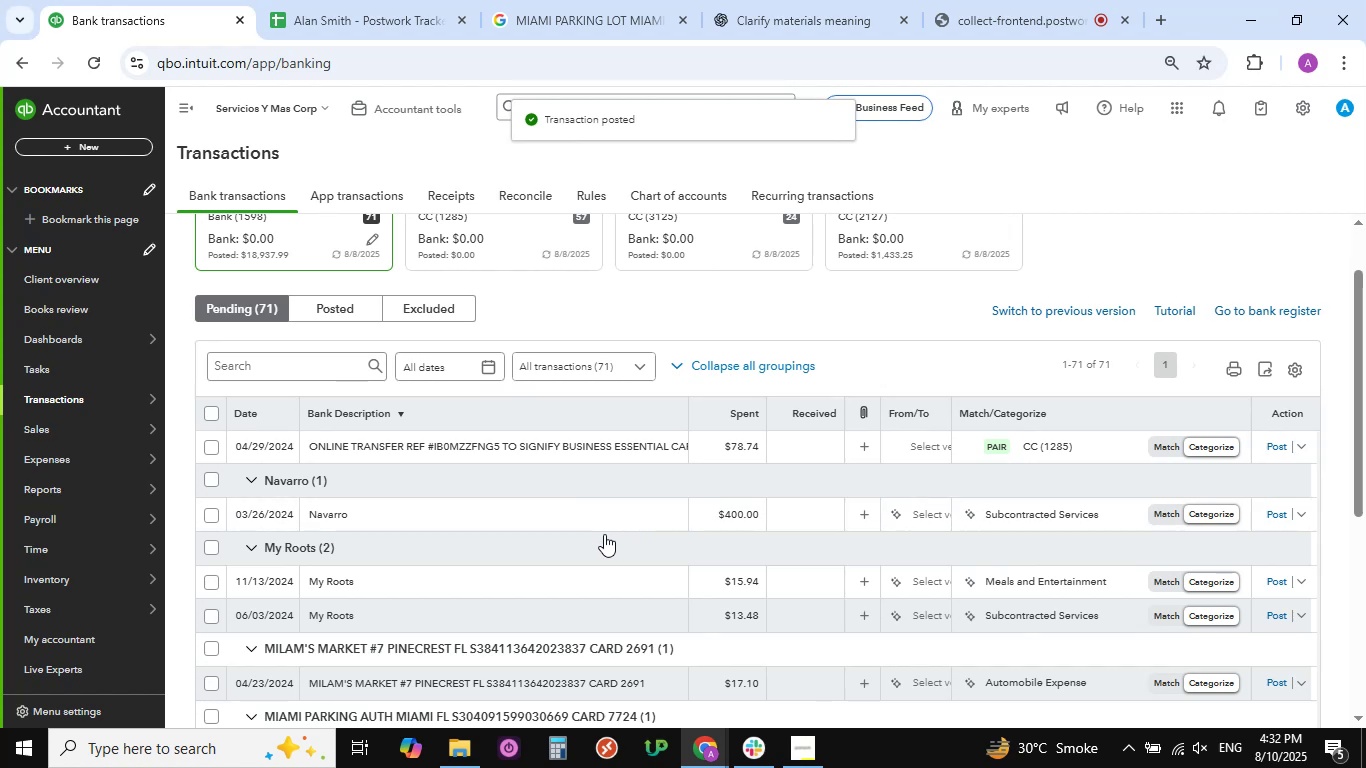 
scroll: coordinate [606, 566], scroll_direction: up, amount: 4.0
 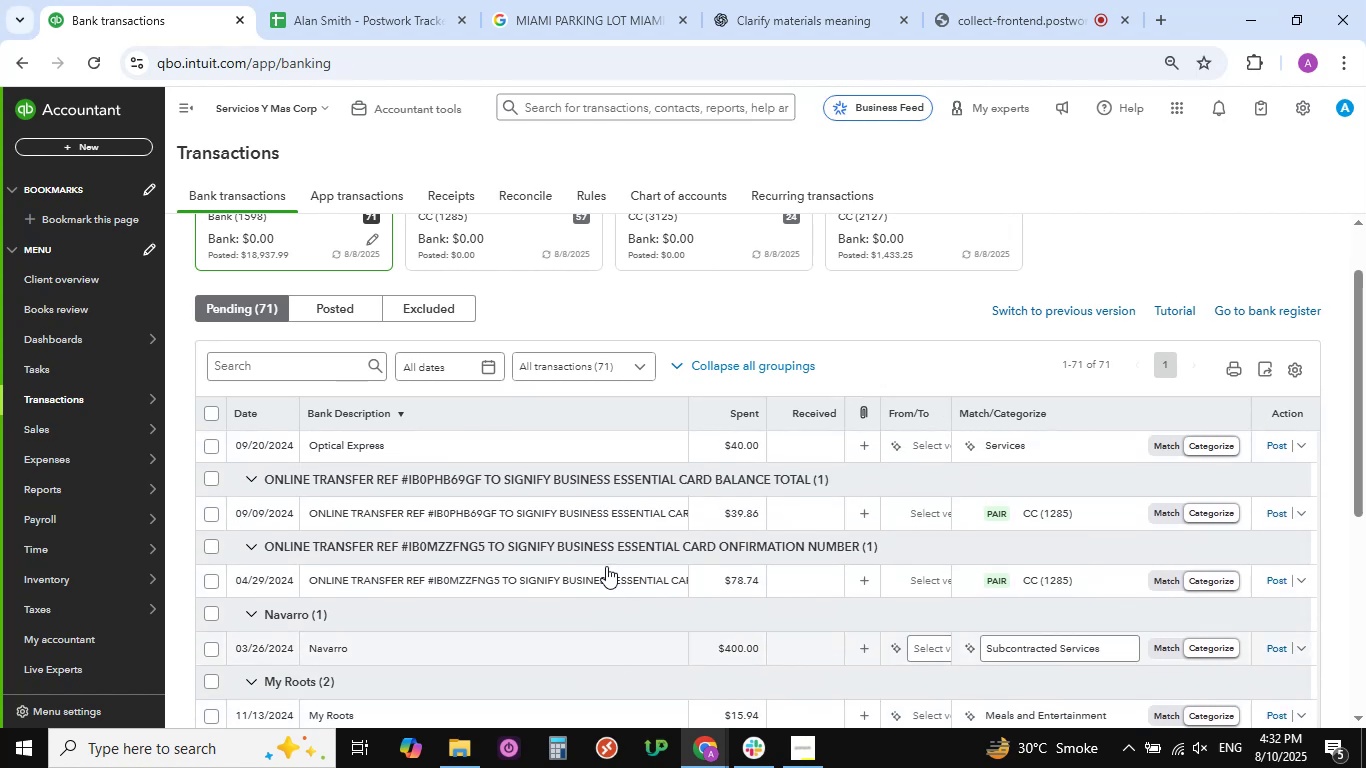 
scroll: coordinate [393, 581], scroll_direction: down, amount: 4.0
 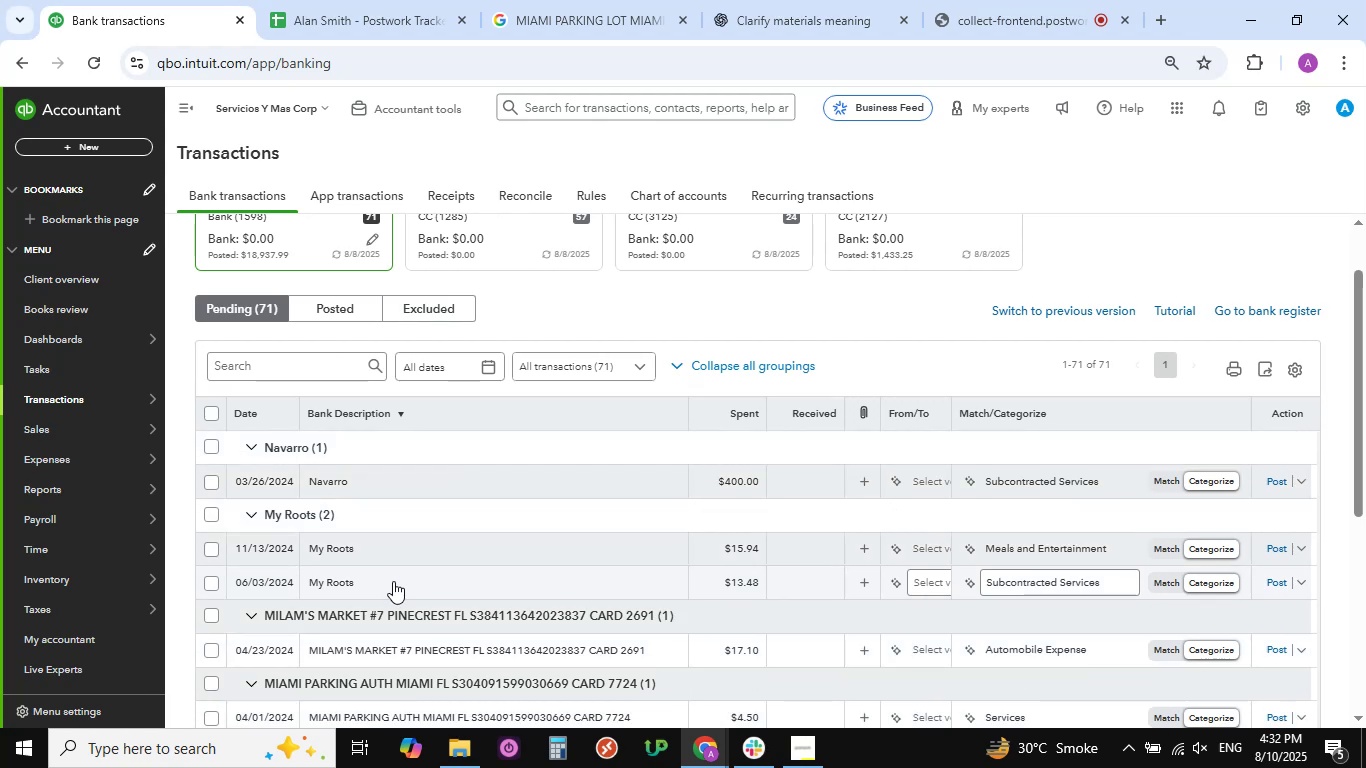 
scroll: coordinate [393, 581], scroll_direction: up, amount: 2.0
 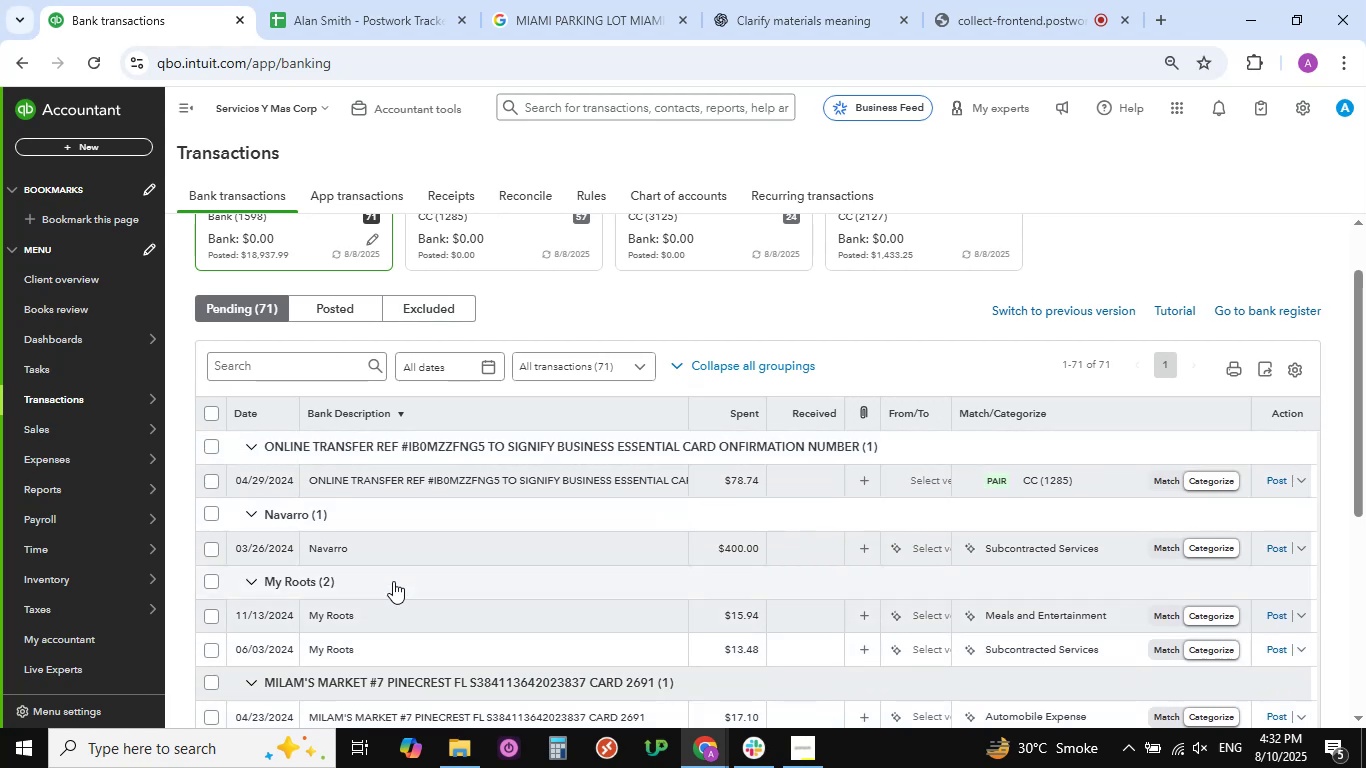 
wait(12.27)
 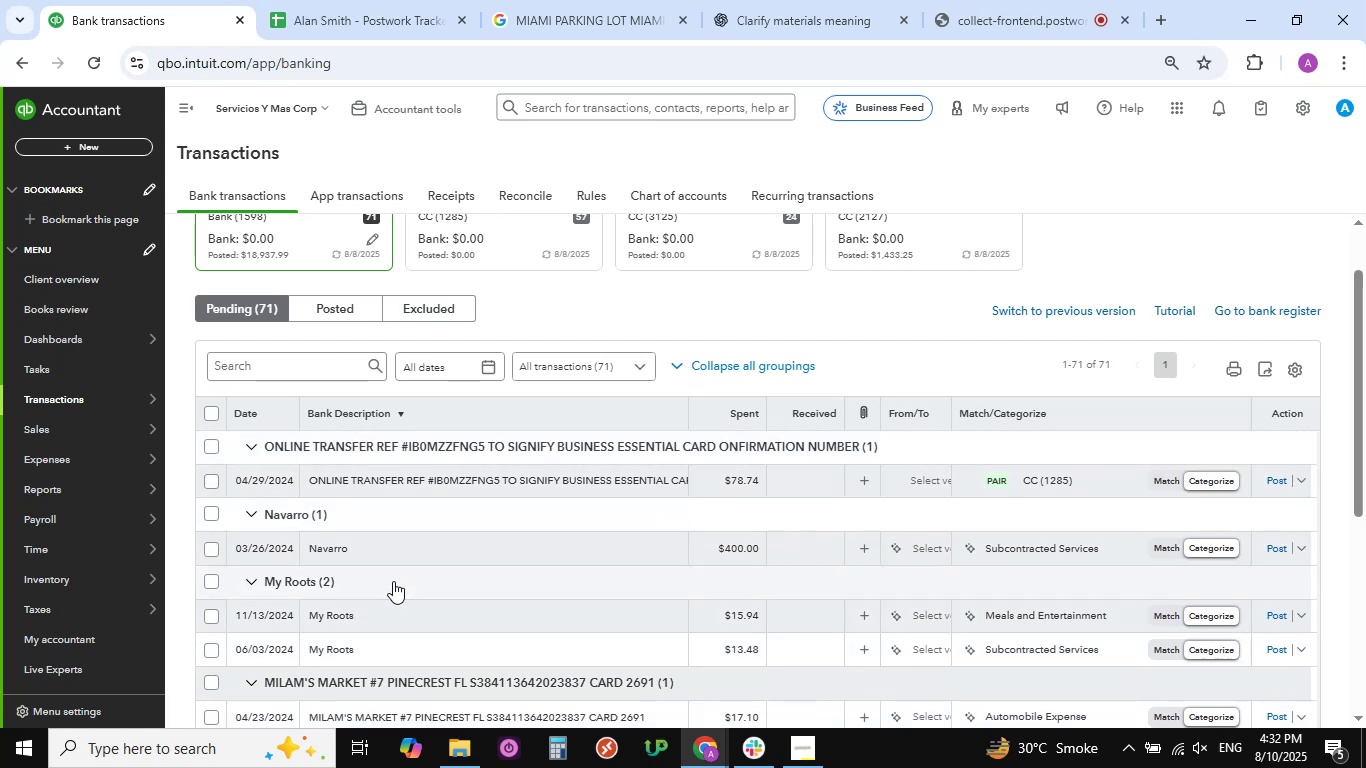 
scroll: coordinate [582, 499], scroll_direction: down, amount: 3.0
 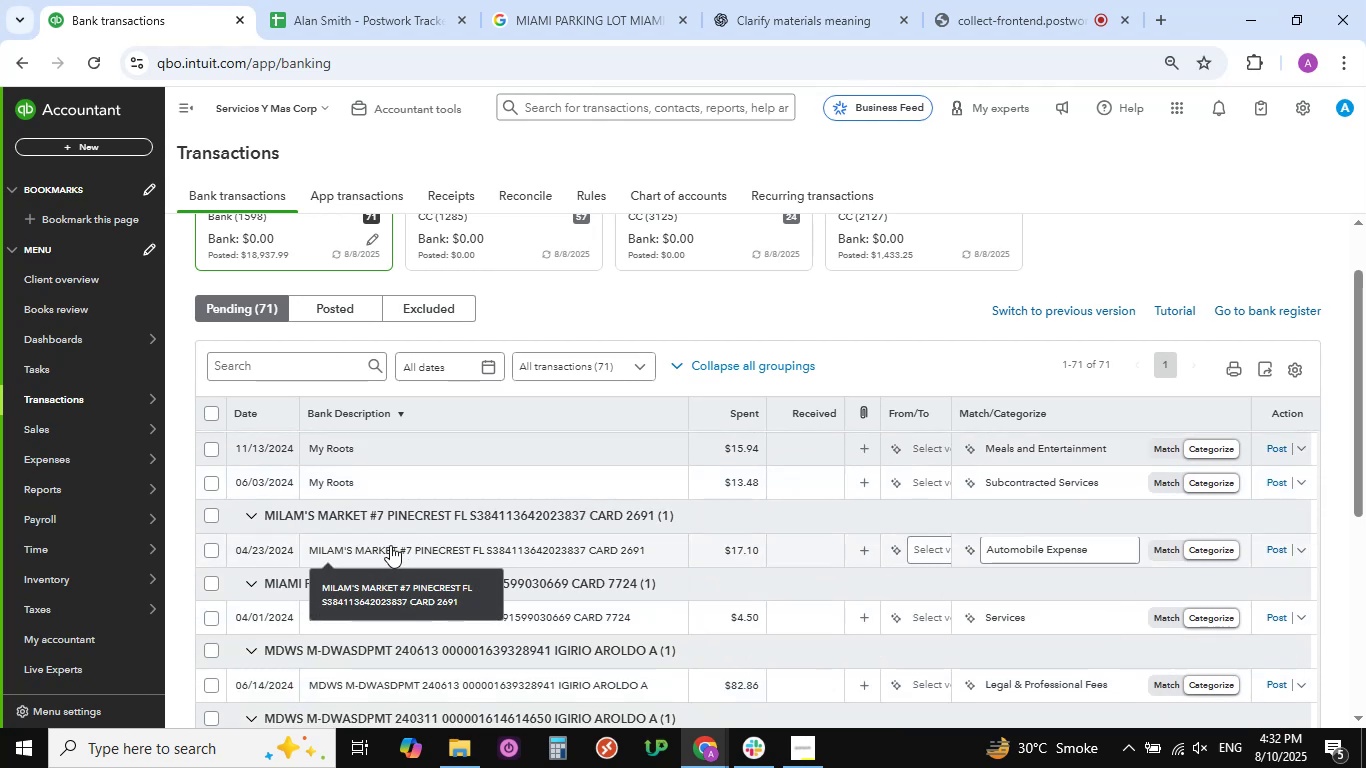 
left_click([389, 546])
 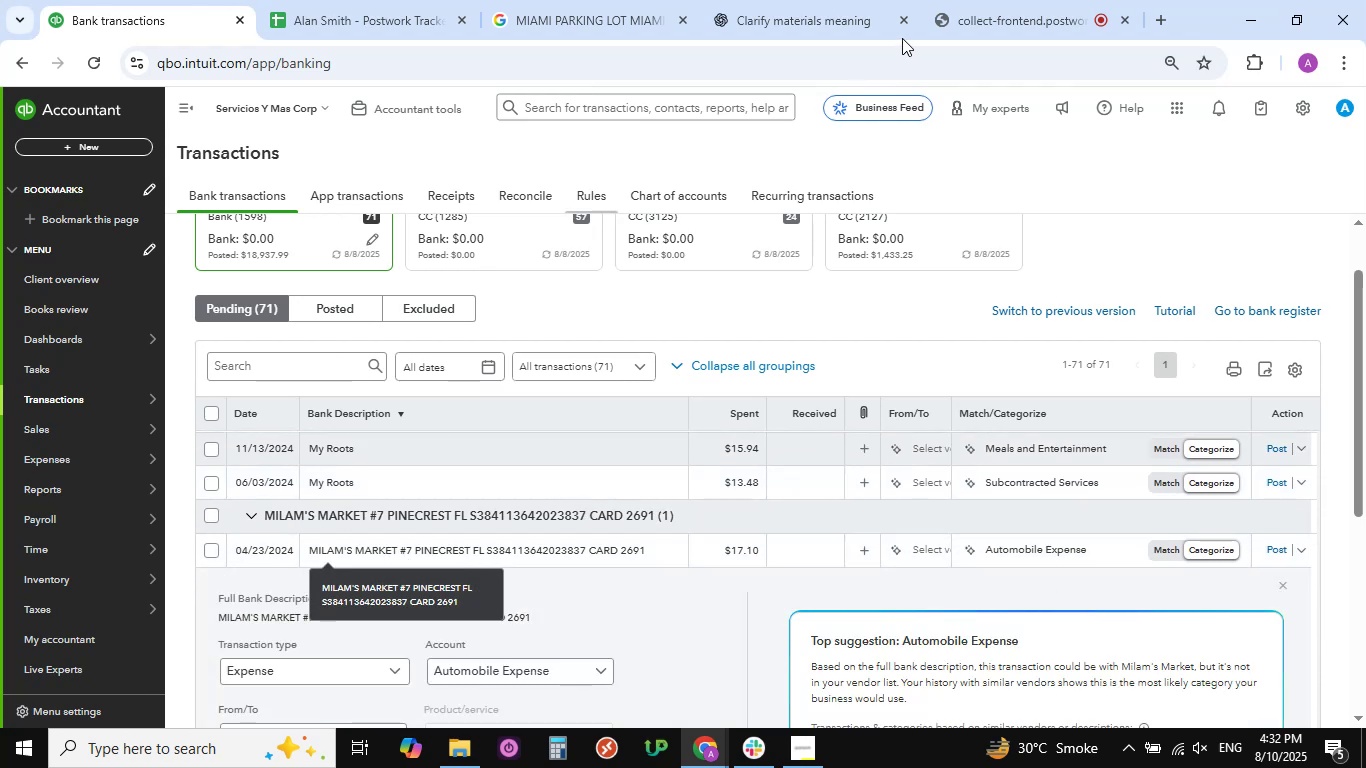 
left_click([1040, 9])
 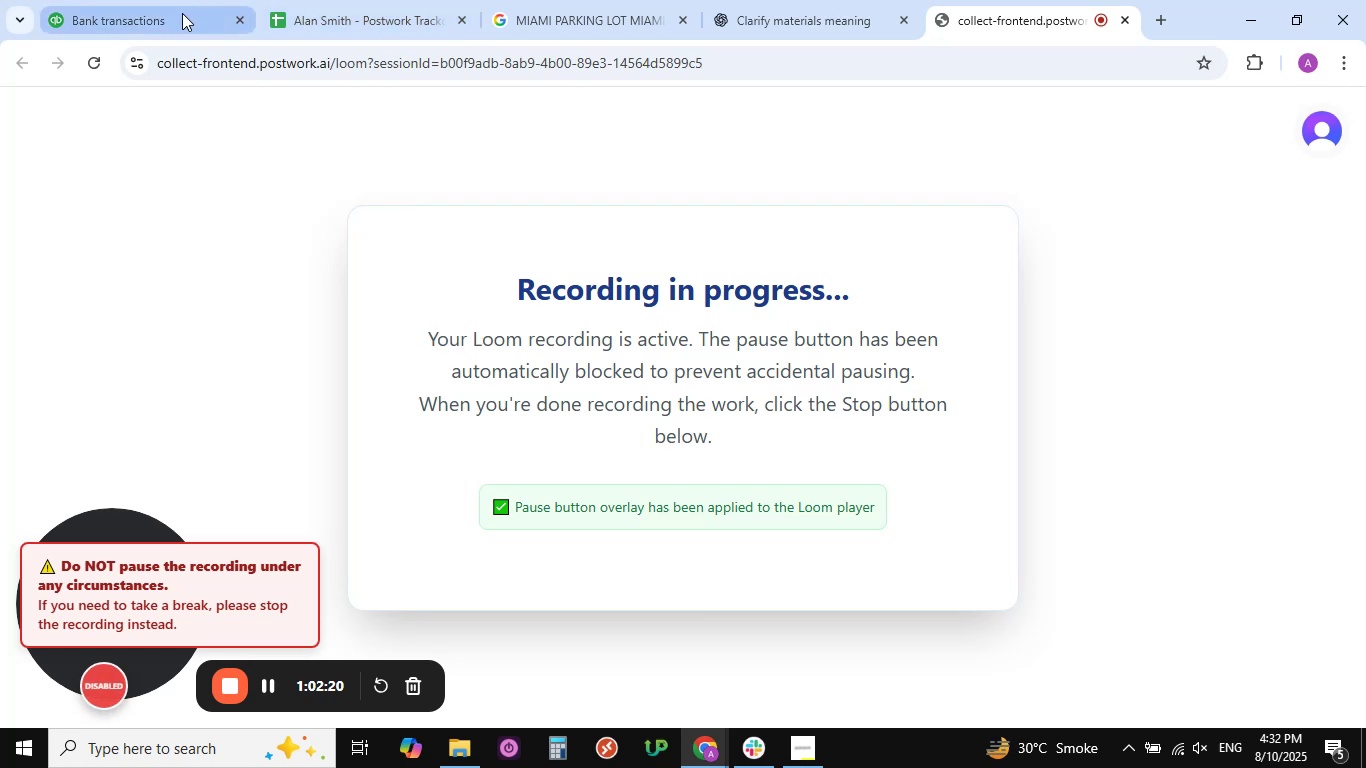 
left_click([174, 22])
 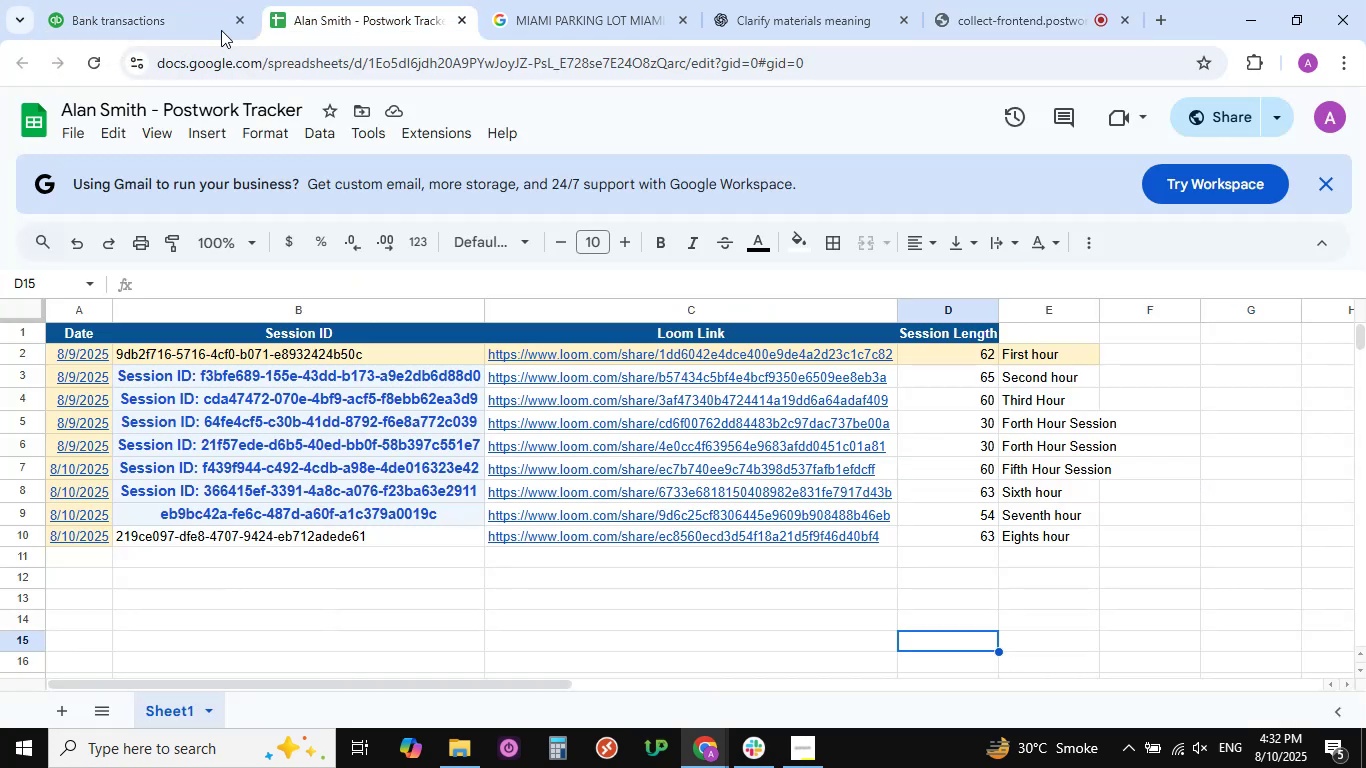 
left_click([165, 25])
 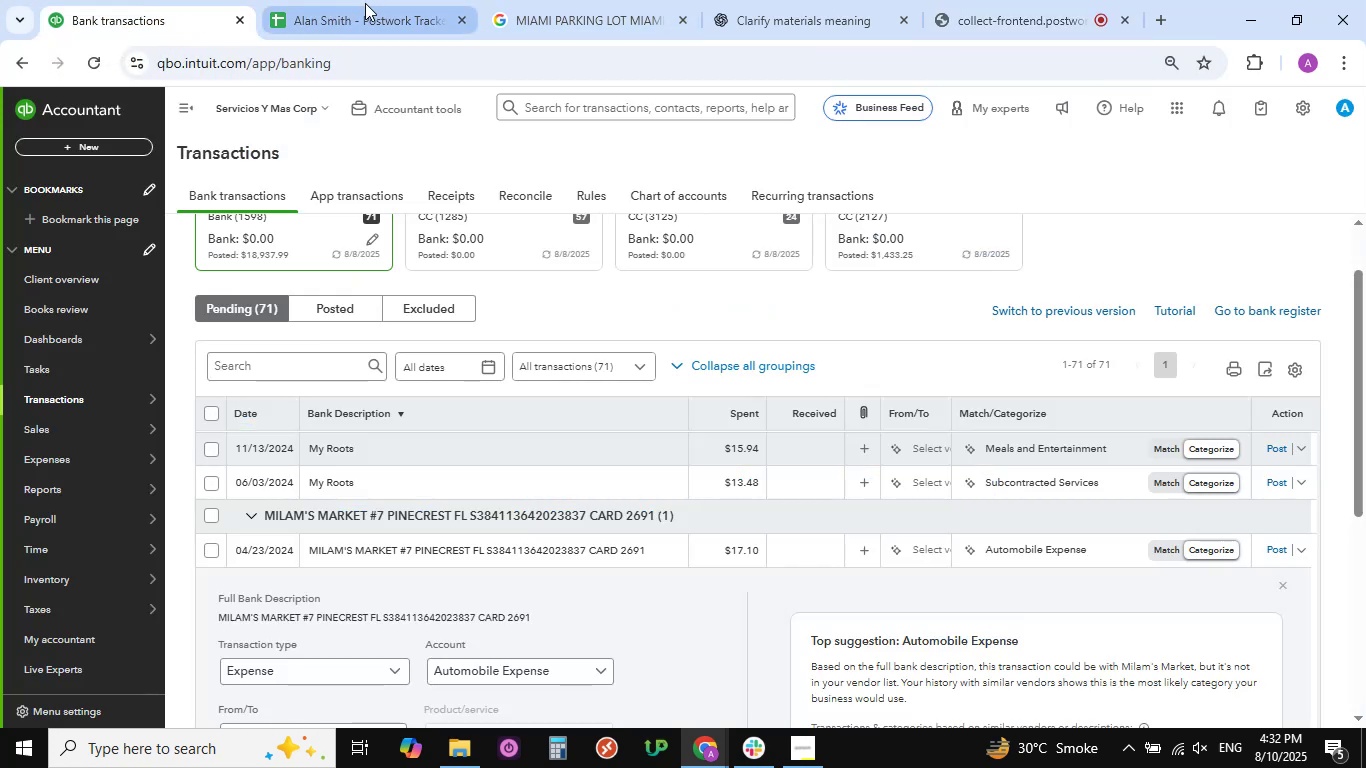 
left_click([356, 7])
 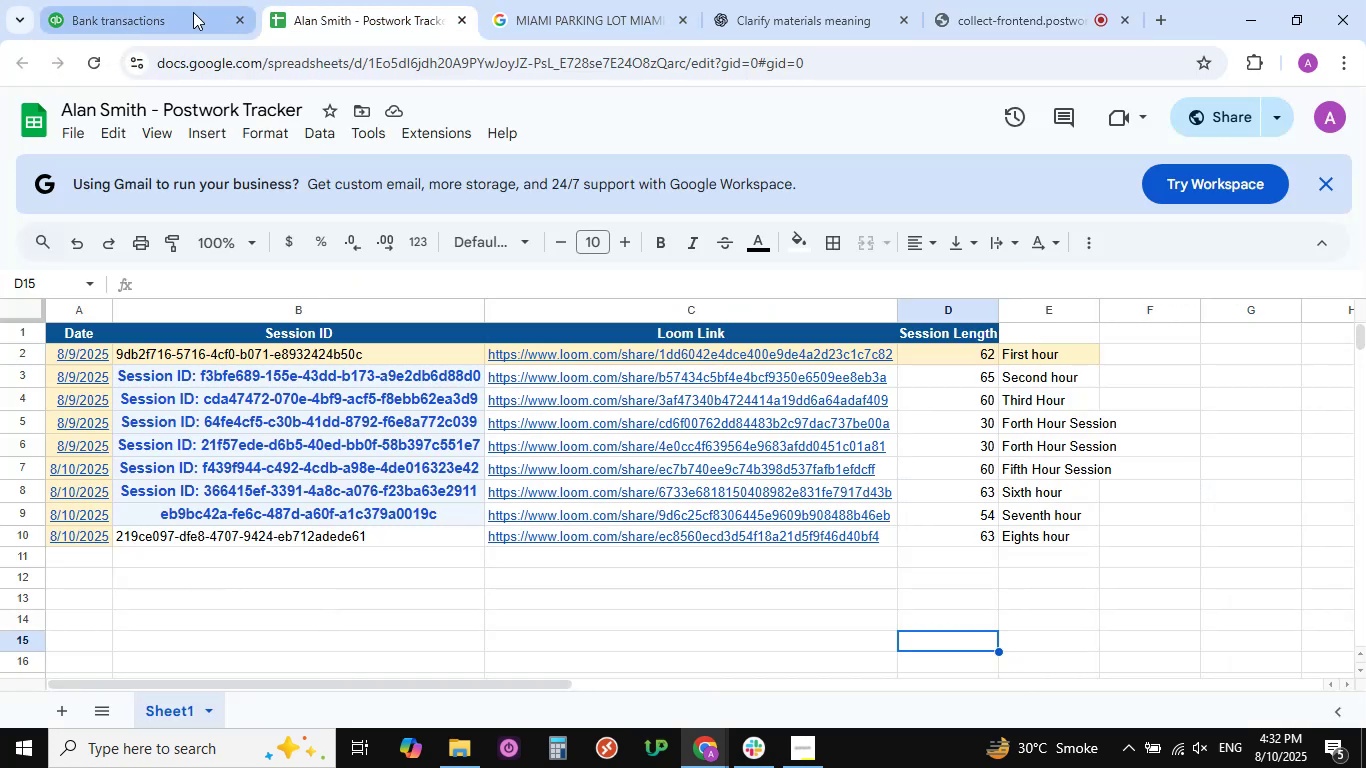 
left_click([195, 13])
 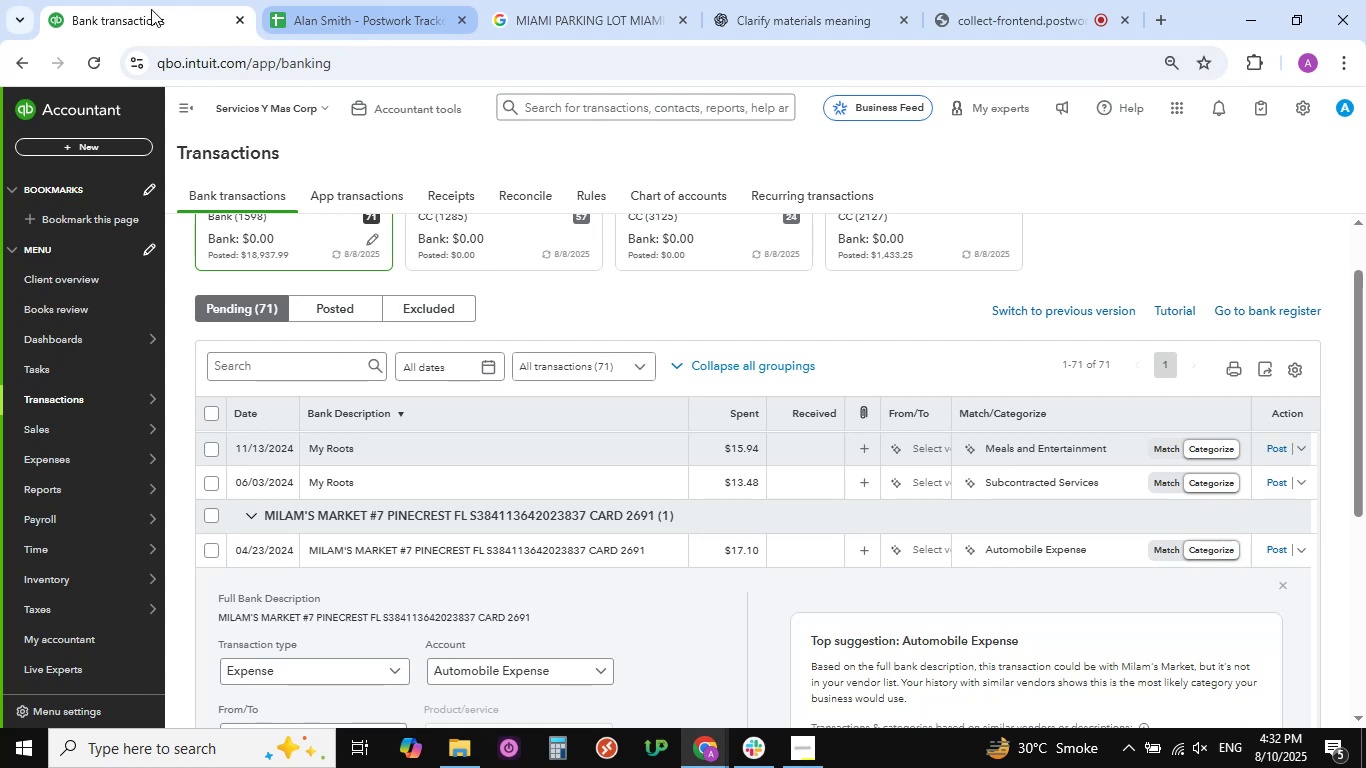 
wait(5.03)
 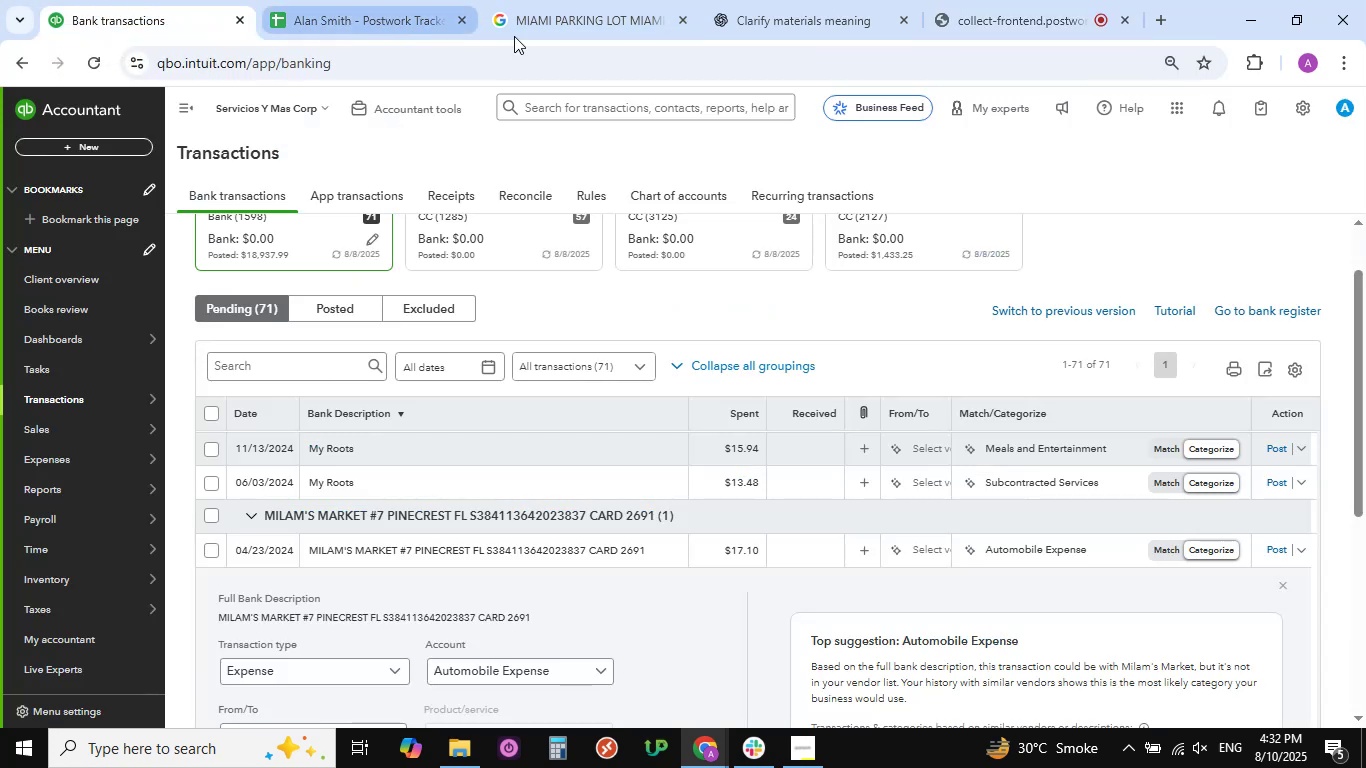 
left_click([382, 21])
 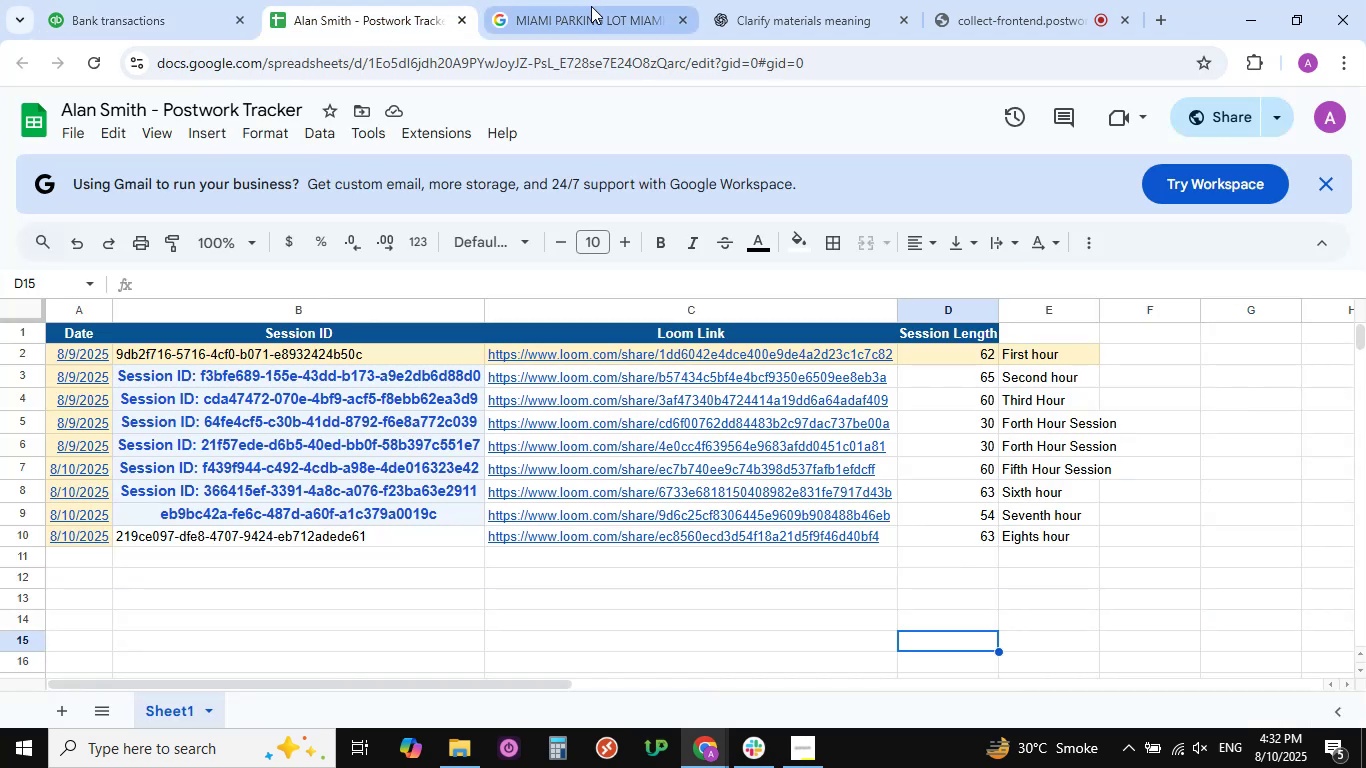 
left_click([591, 6])
 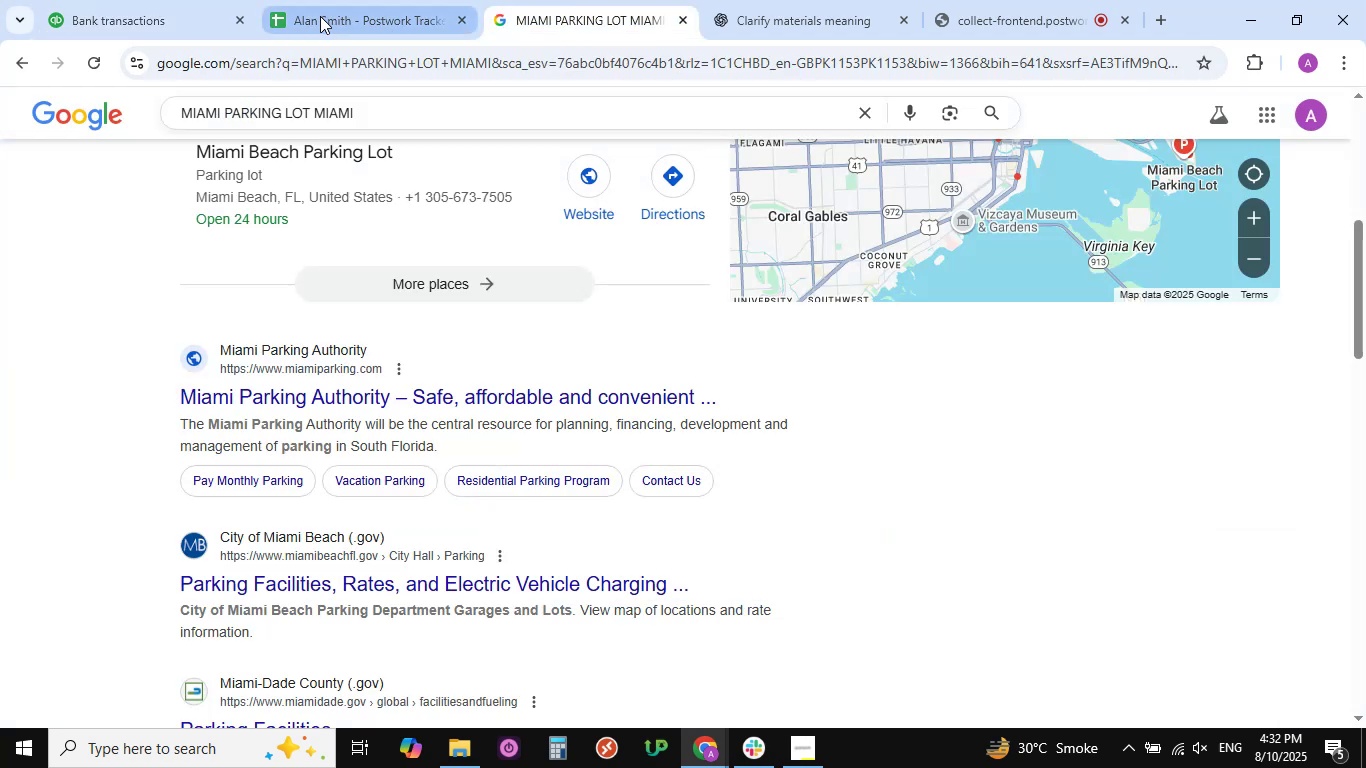 
left_click([321, 17])
 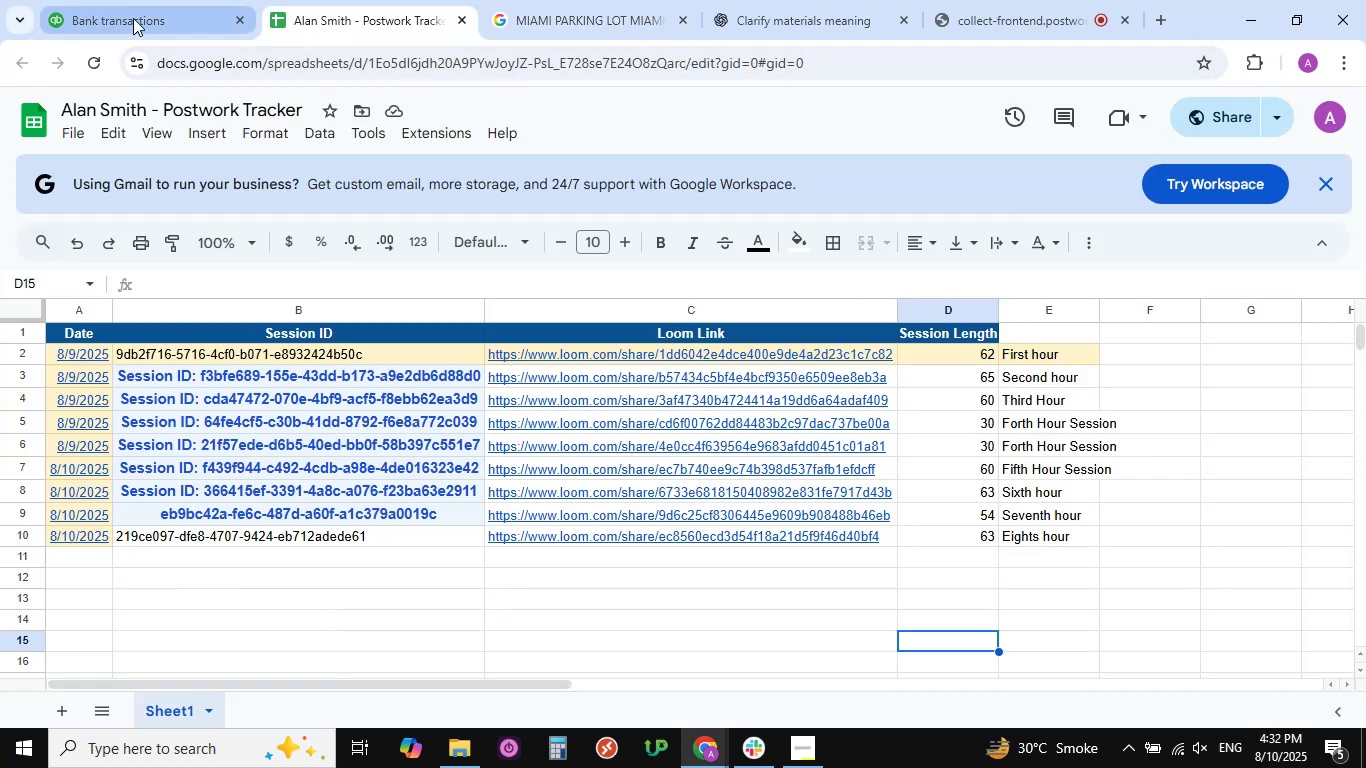 
left_click([133, 17])
 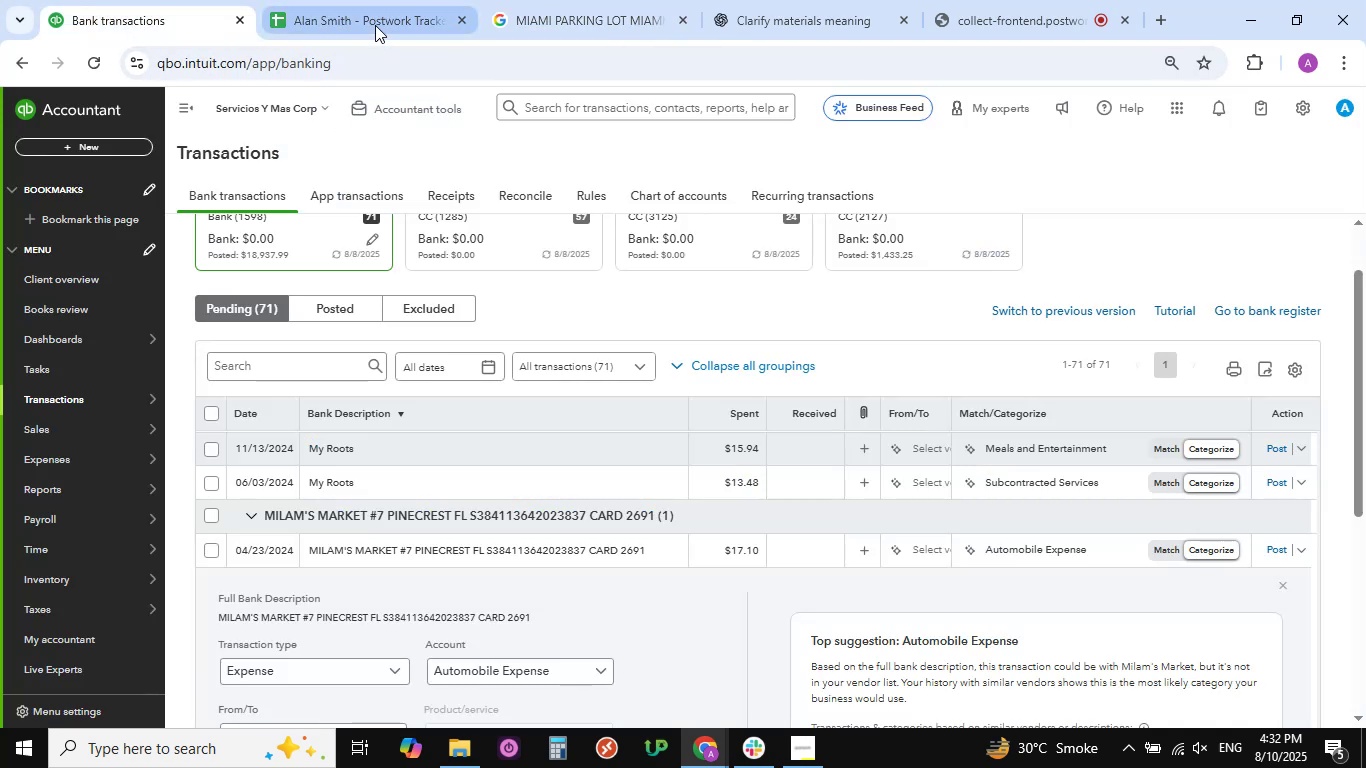 
left_click([375, 25])
 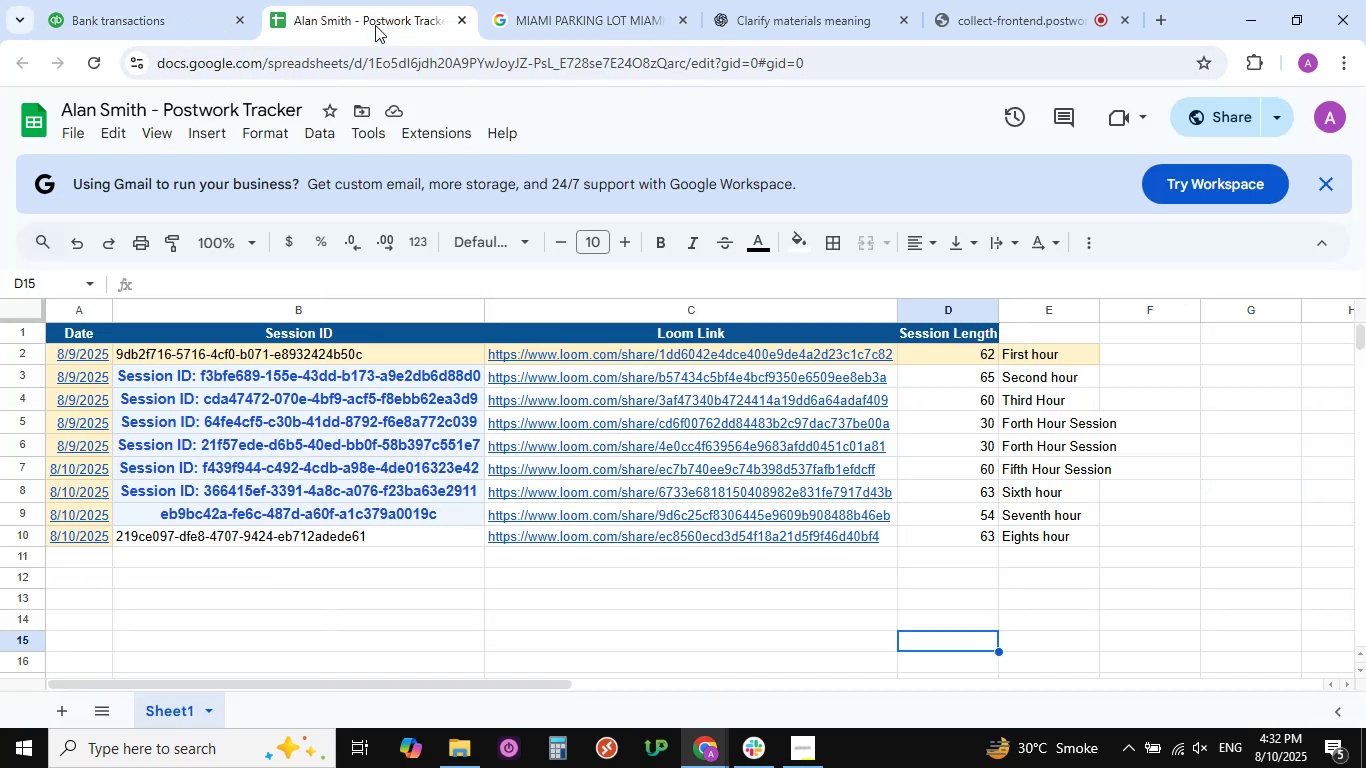 
mouse_move([46, 39])
 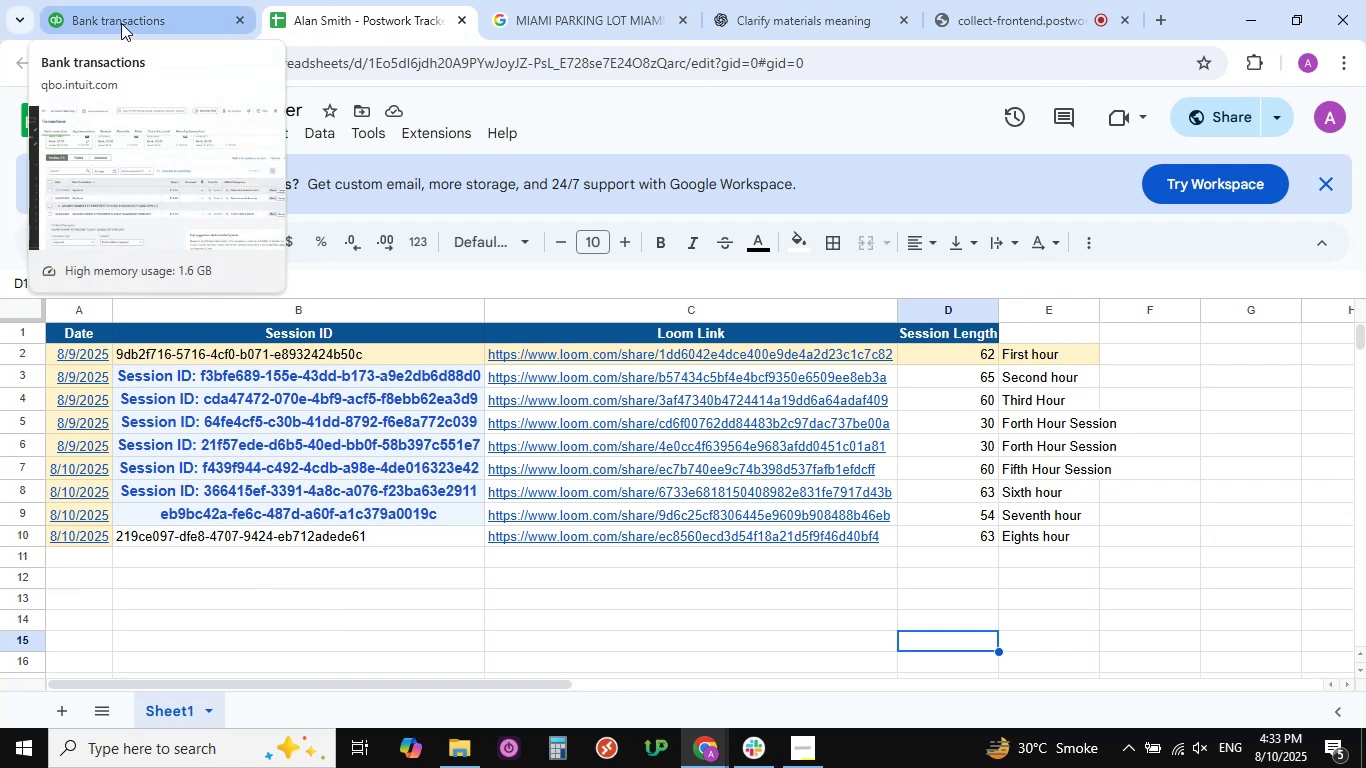 
left_click([121, 23])
 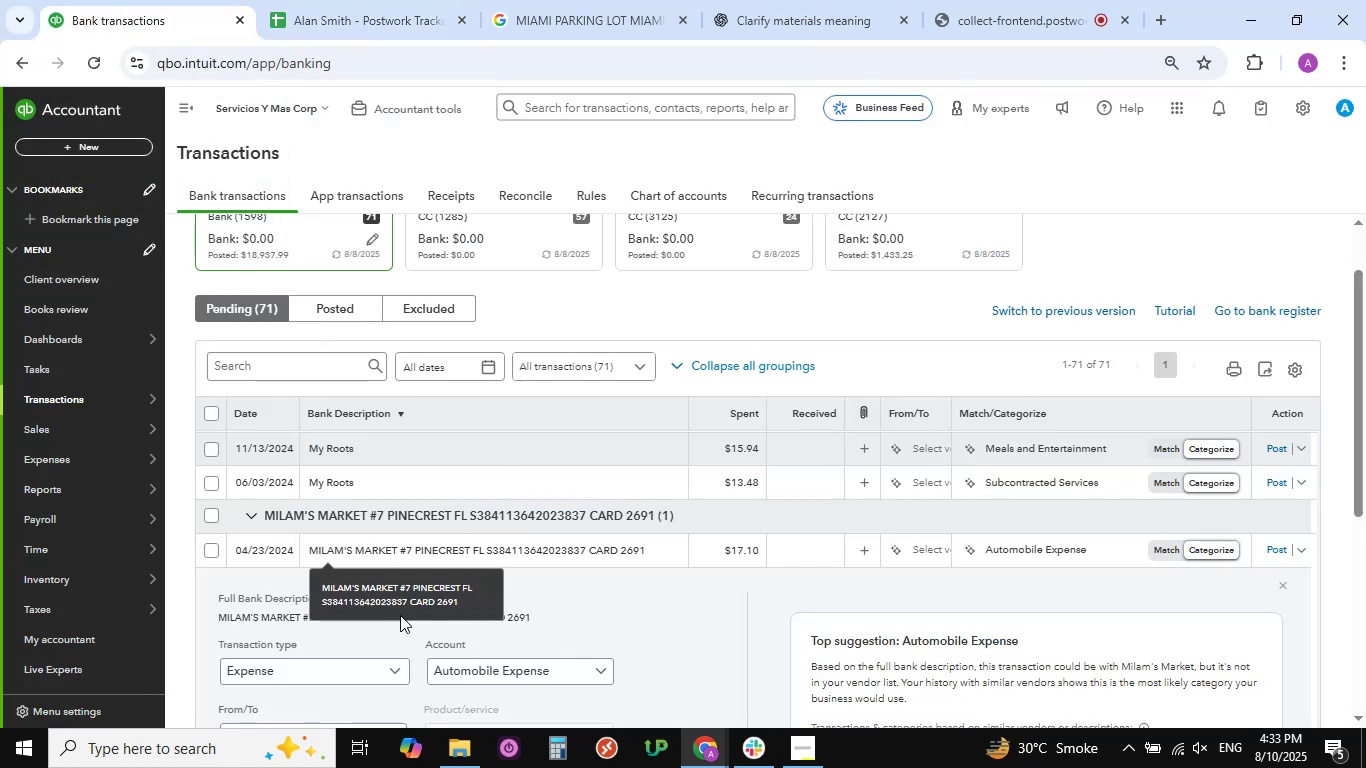 
scroll: coordinate [546, 606], scroll_direction: down, amount: 7.0
 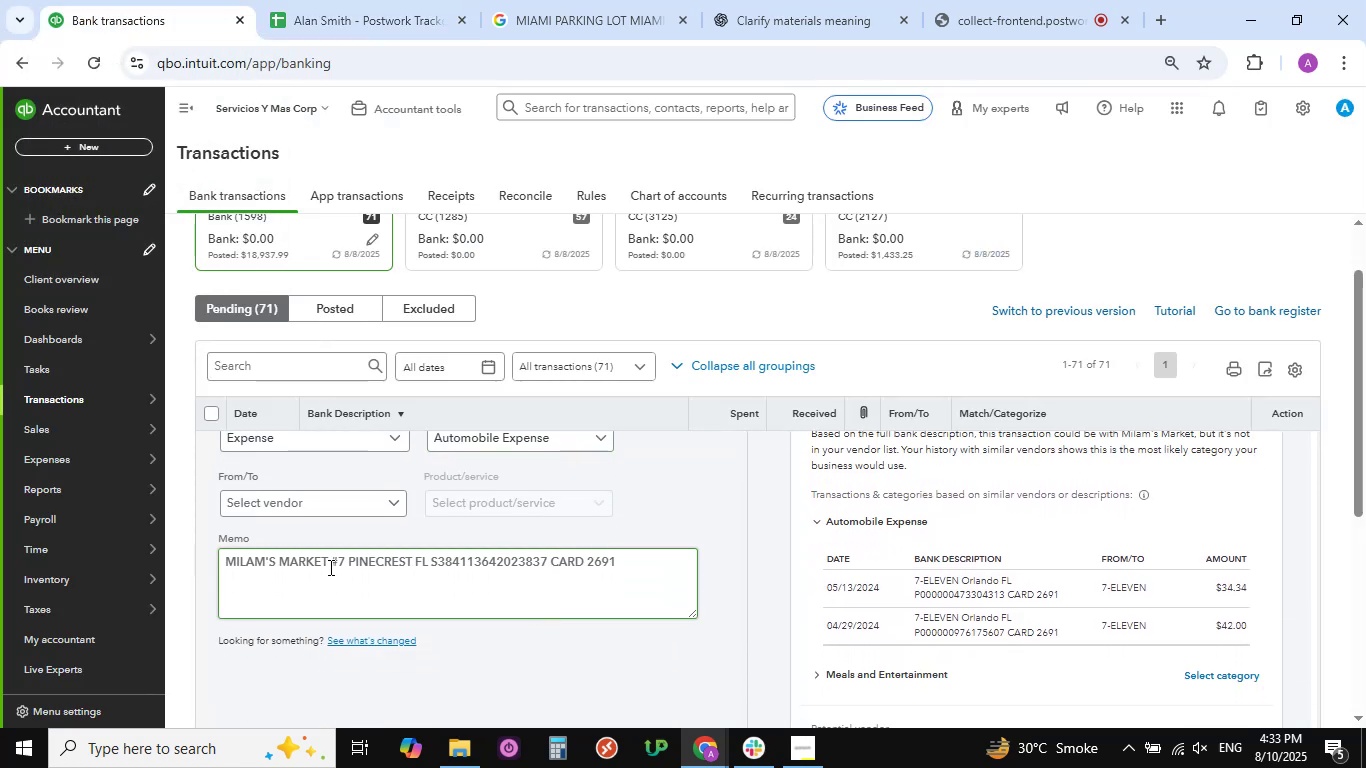 
left_click_drag(start_coordinate=[328, 564], to_coordinate=[196, 562])
 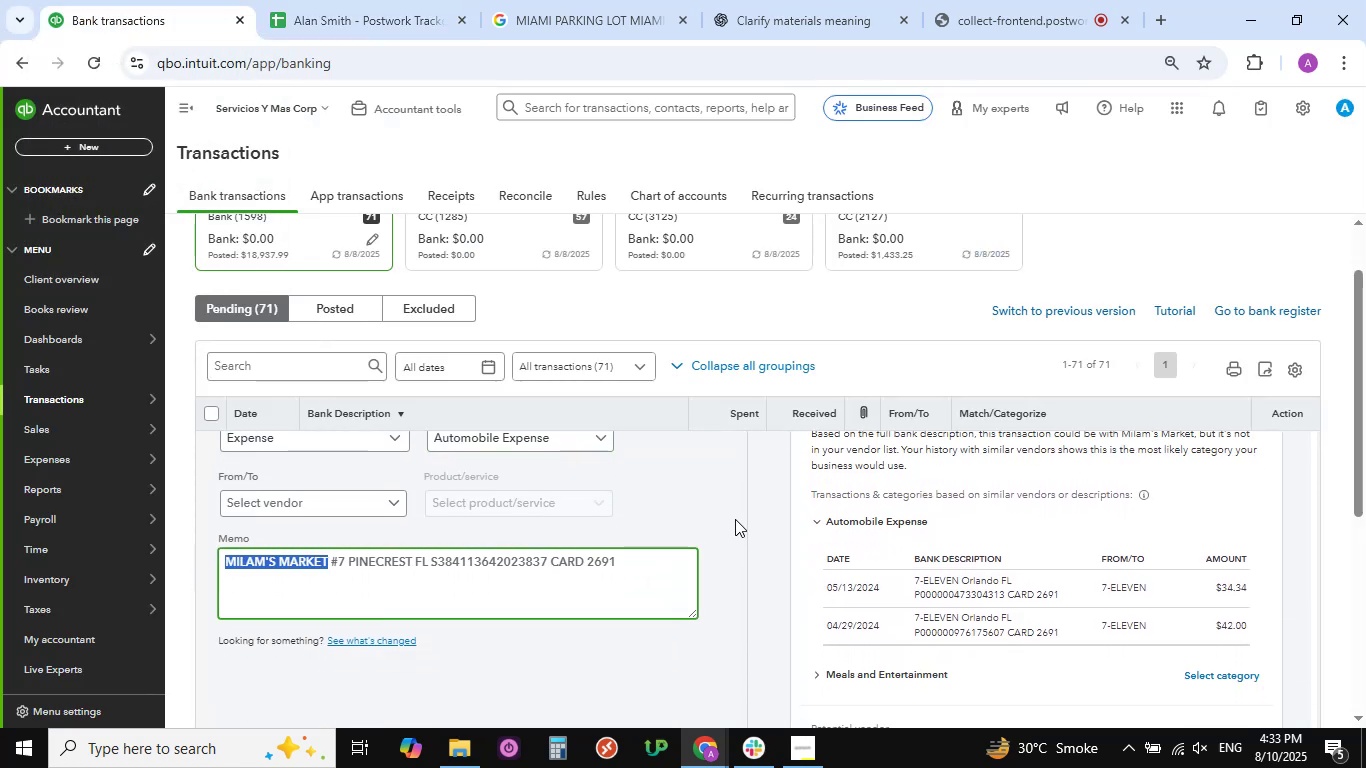 
left_click([725, 507])
 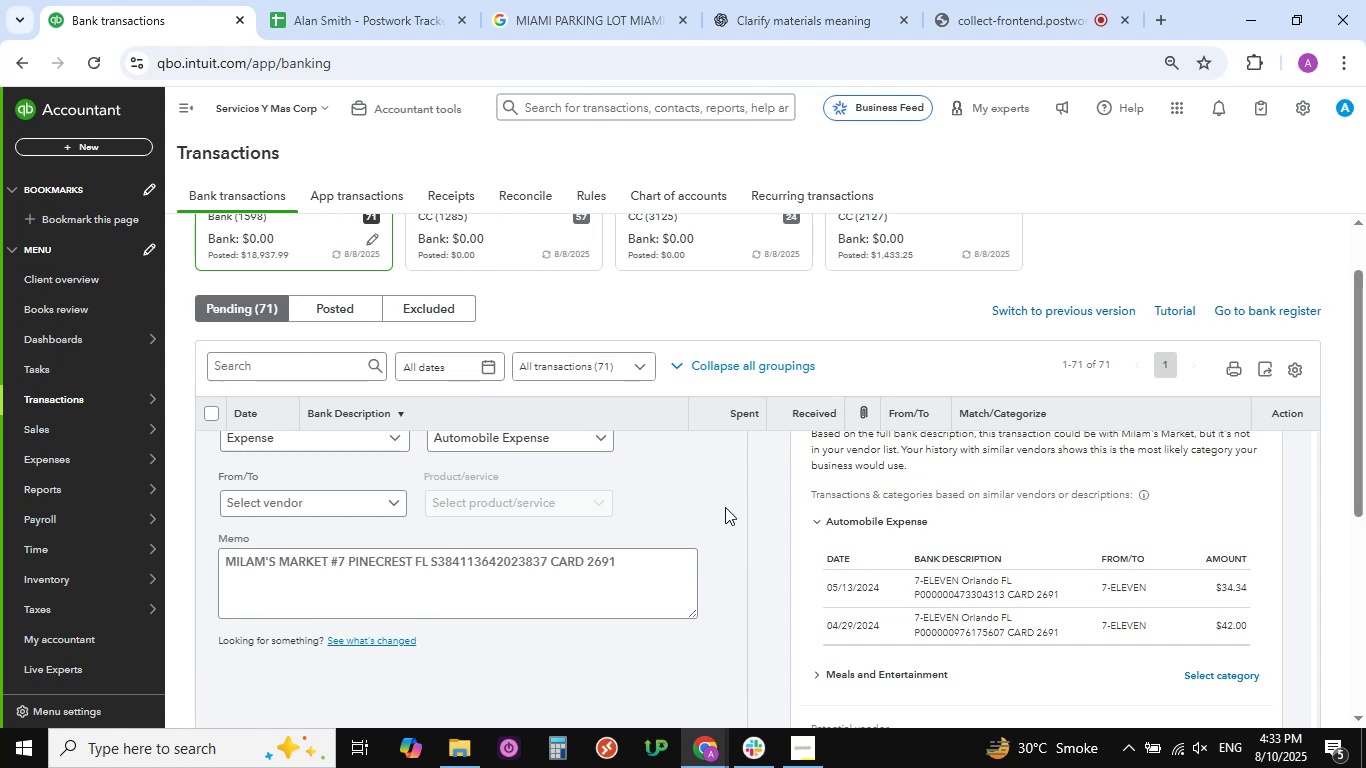 
scroll: coordinate [725, 507], scroll_direction: up, amount: 3.0
 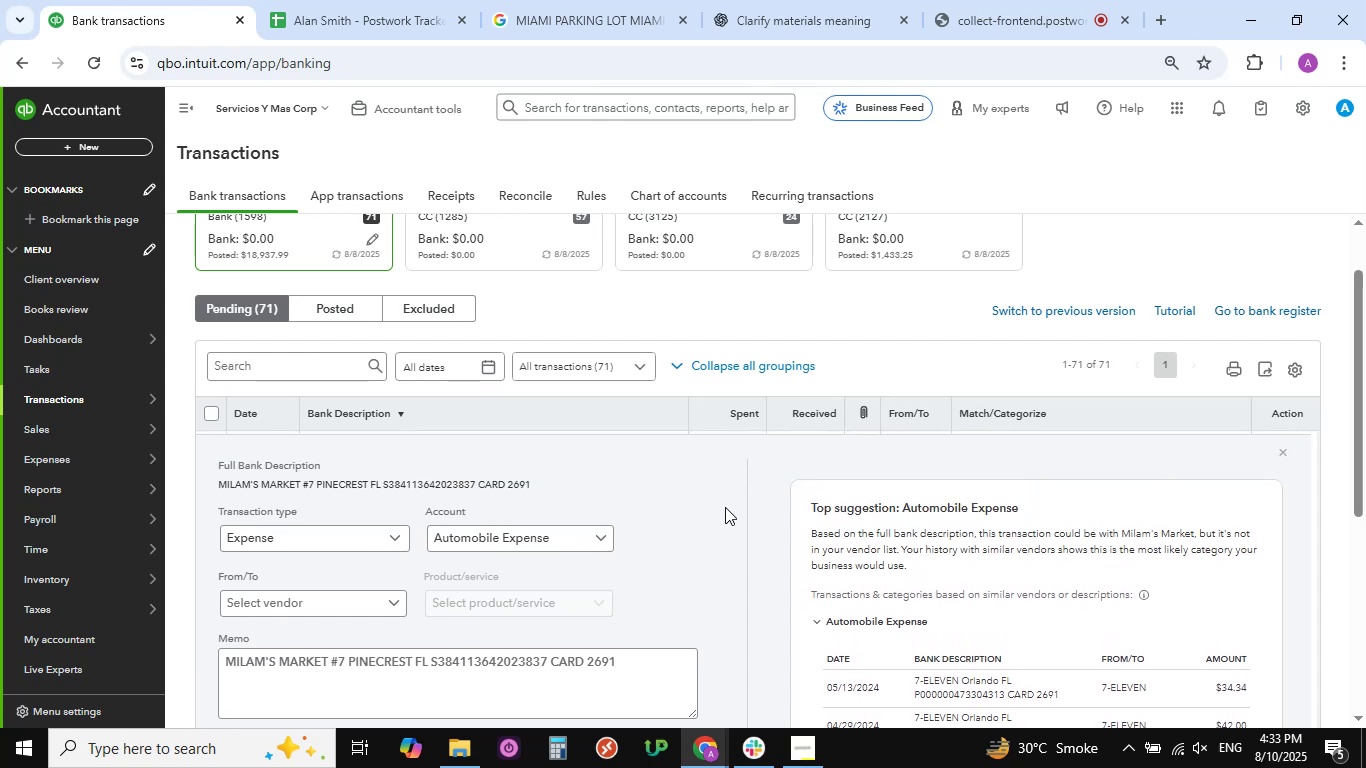 
scroll: coordinate [725, 507], scroll_direction: down, amount: 6.0
 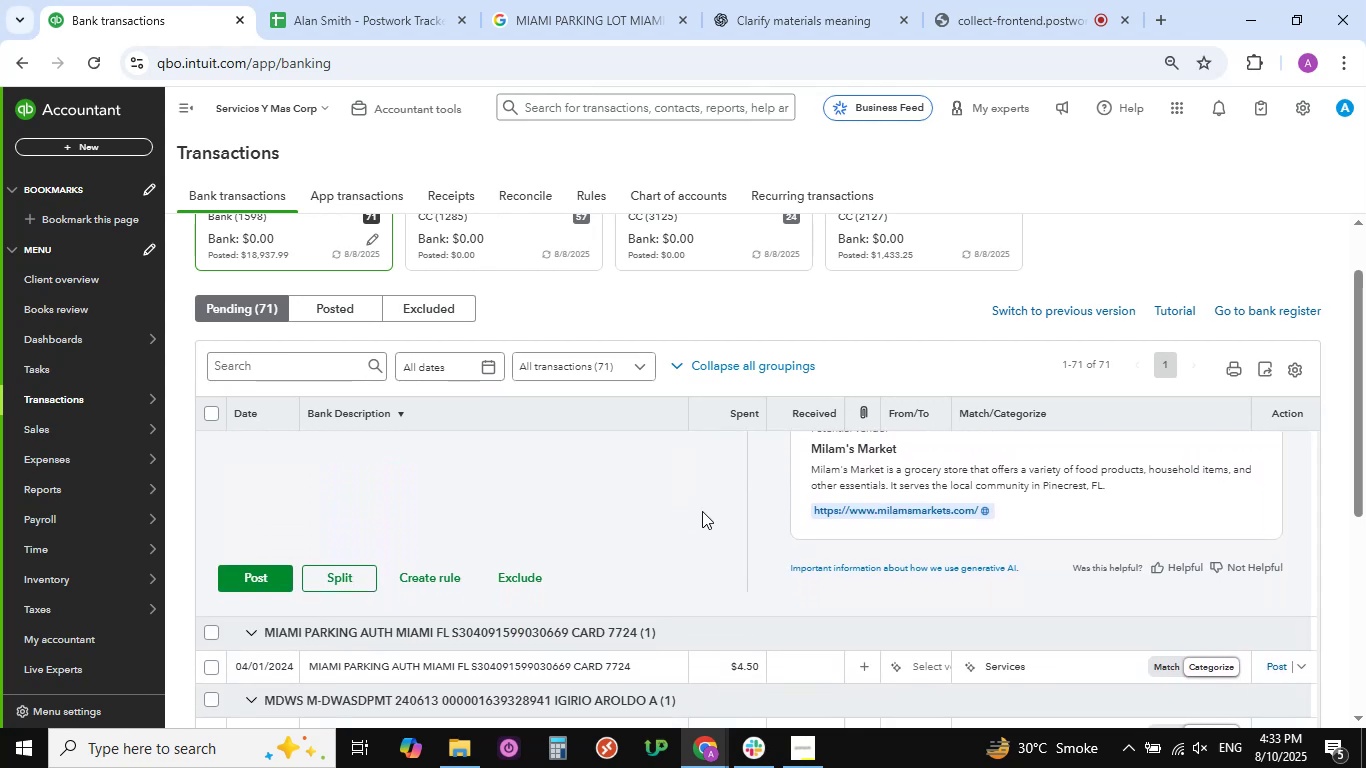 
scroll: coordinate [692, 491], scroll_direction: up, amount: 2.0
 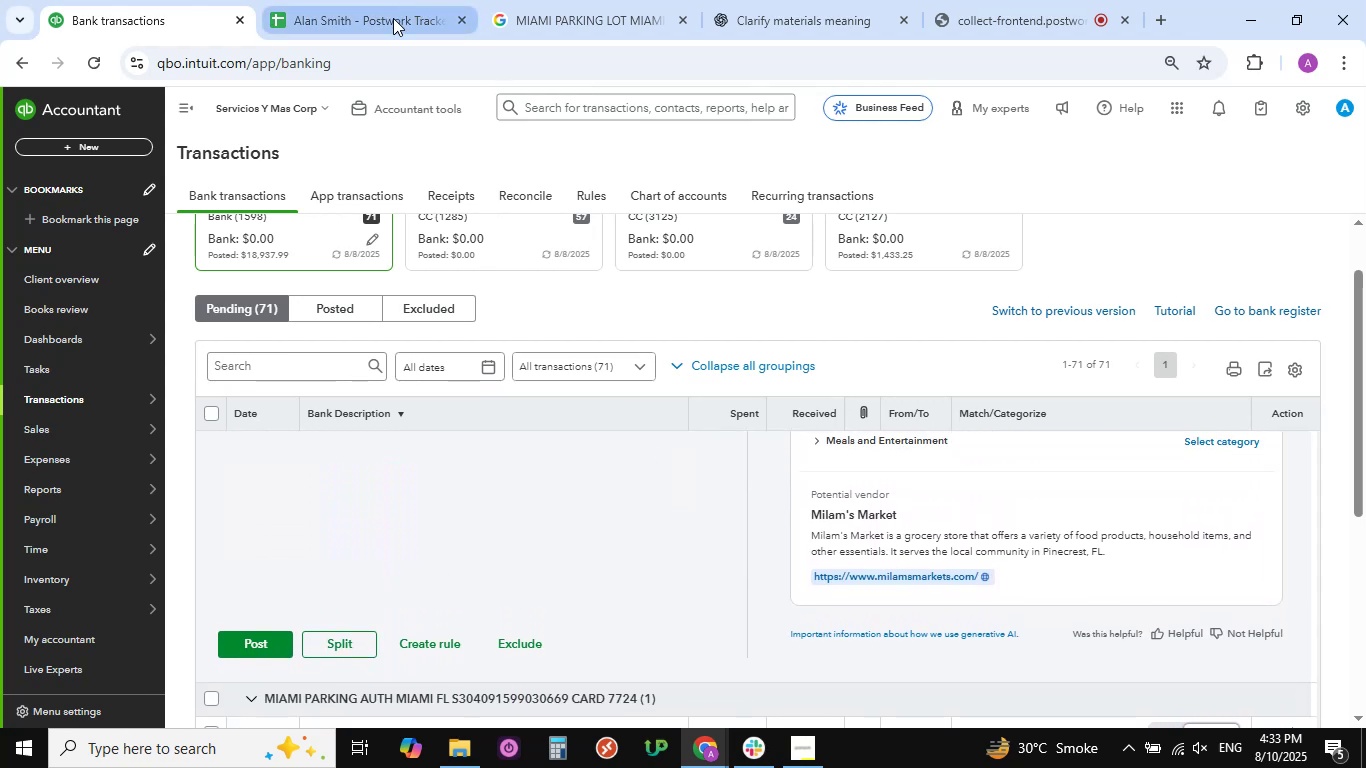 
left_click([381, 22])
 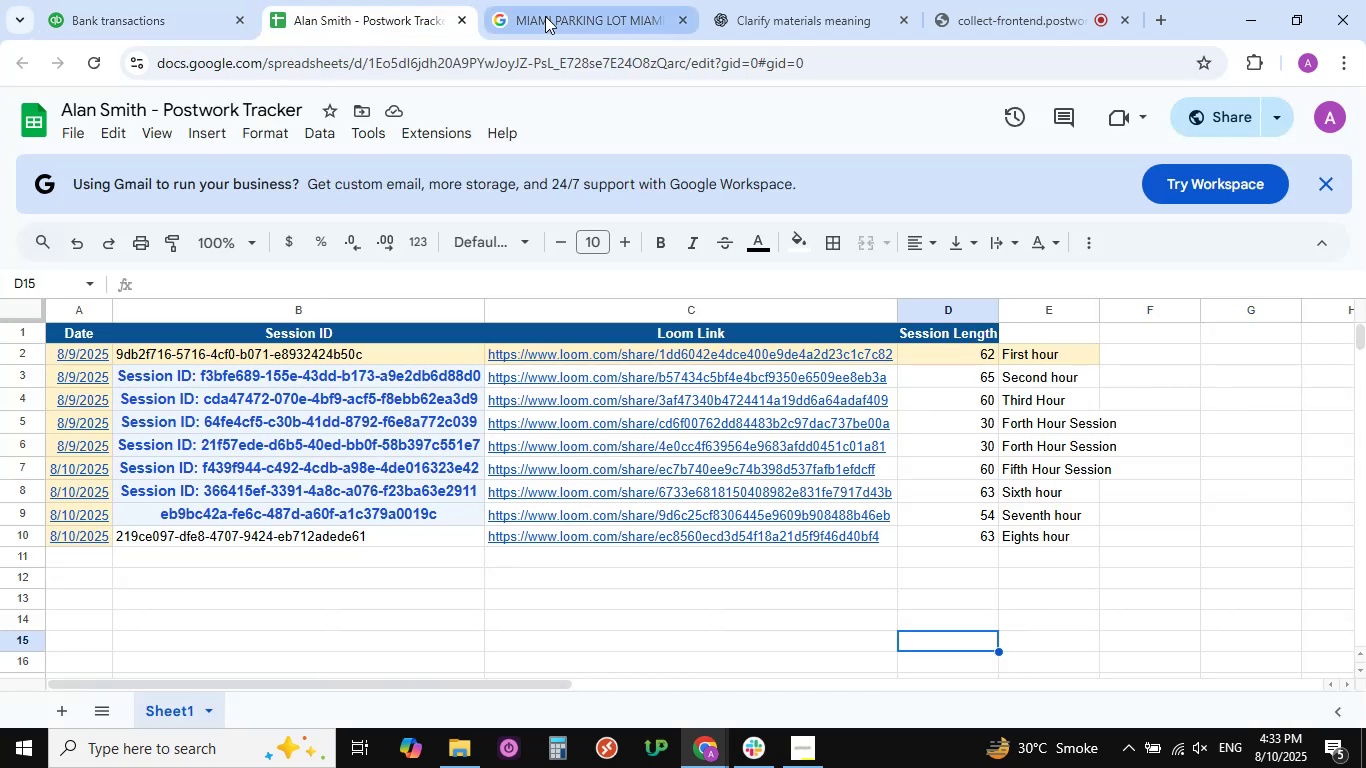 
left_click([545, 16])
 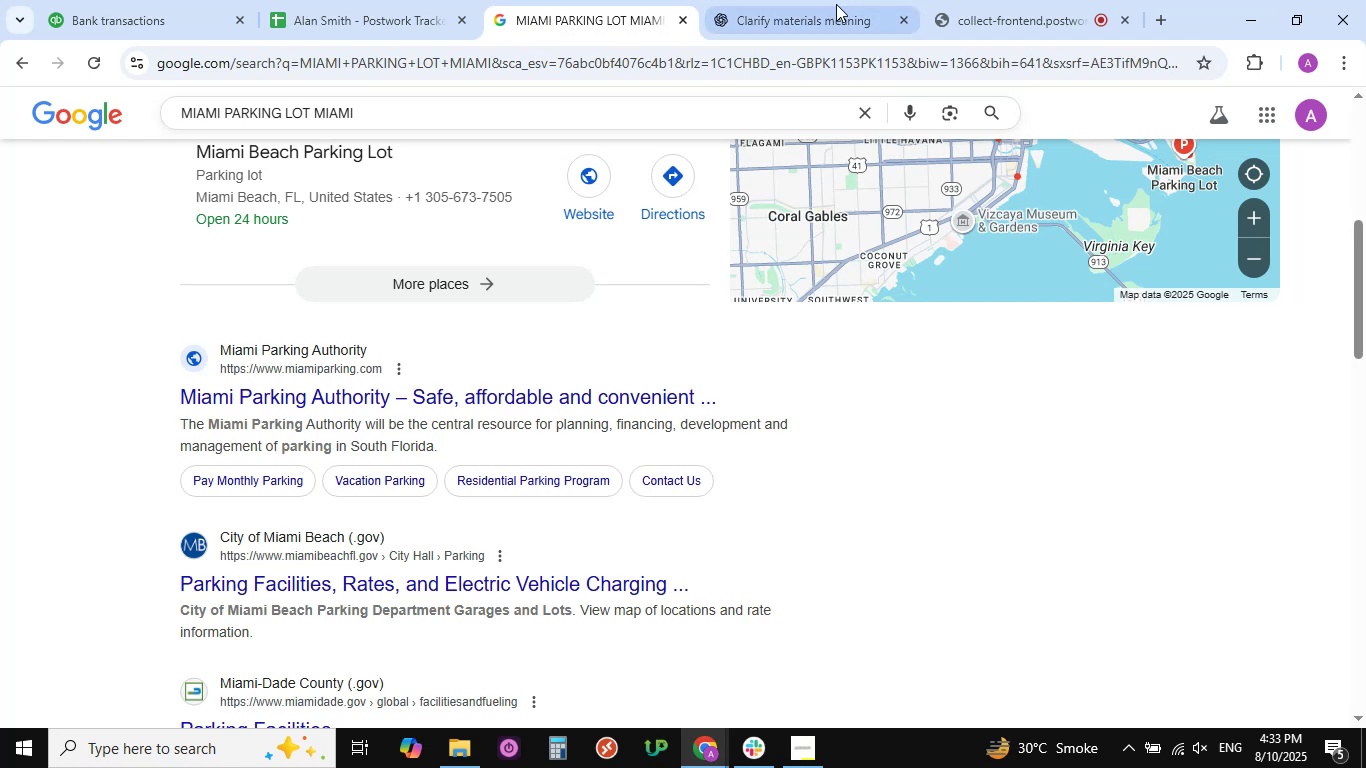 
left_click([856, 0])
 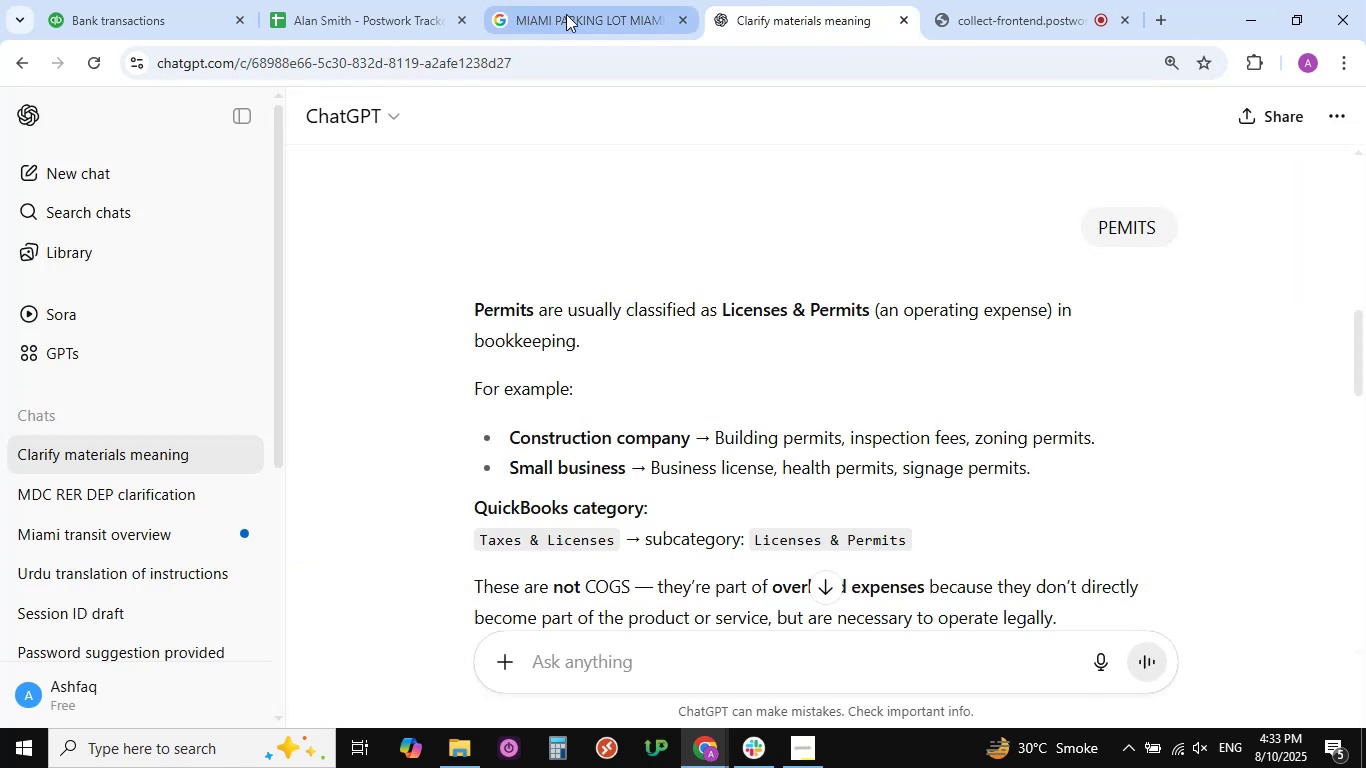 
left_click([592, 9])
 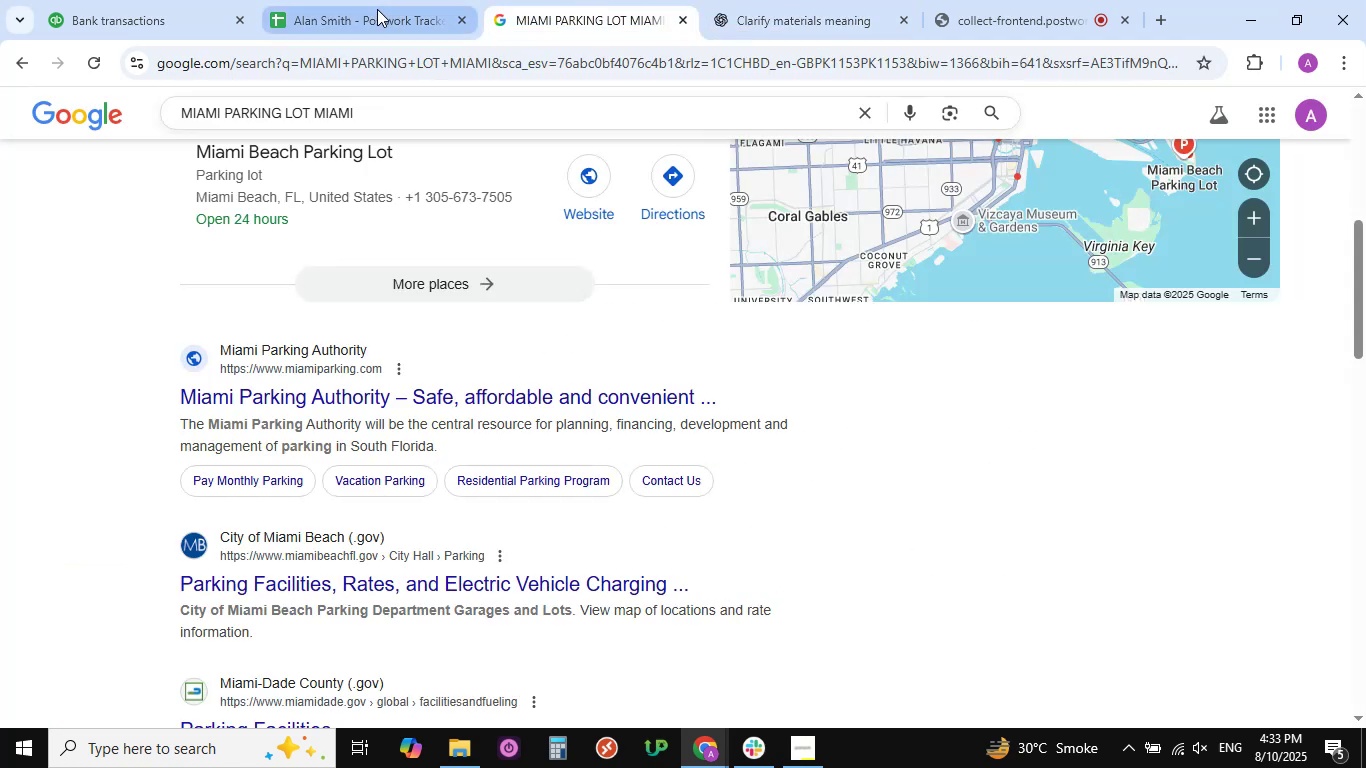 
left_click([377, 9])
 